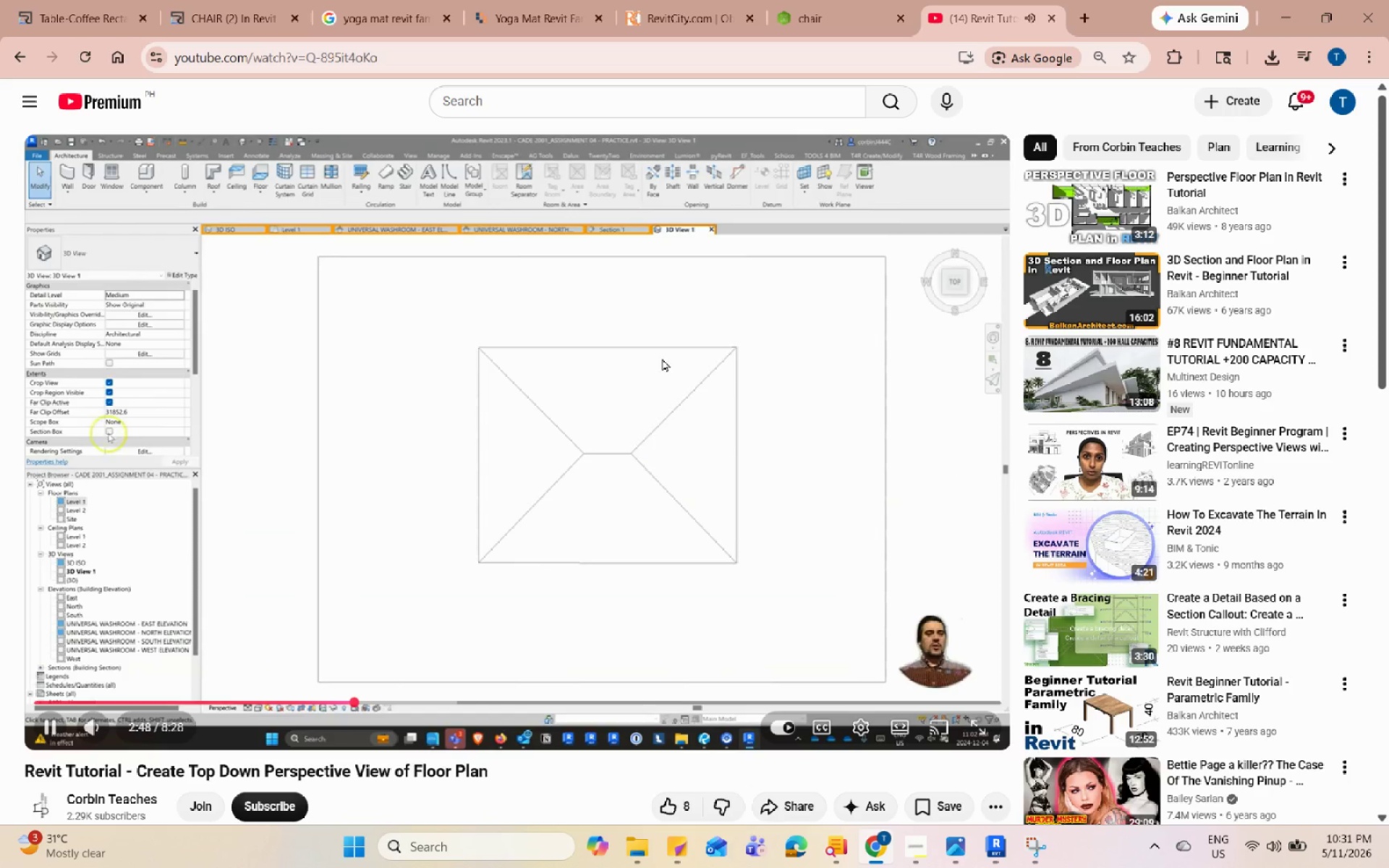 
wait(23.81)
 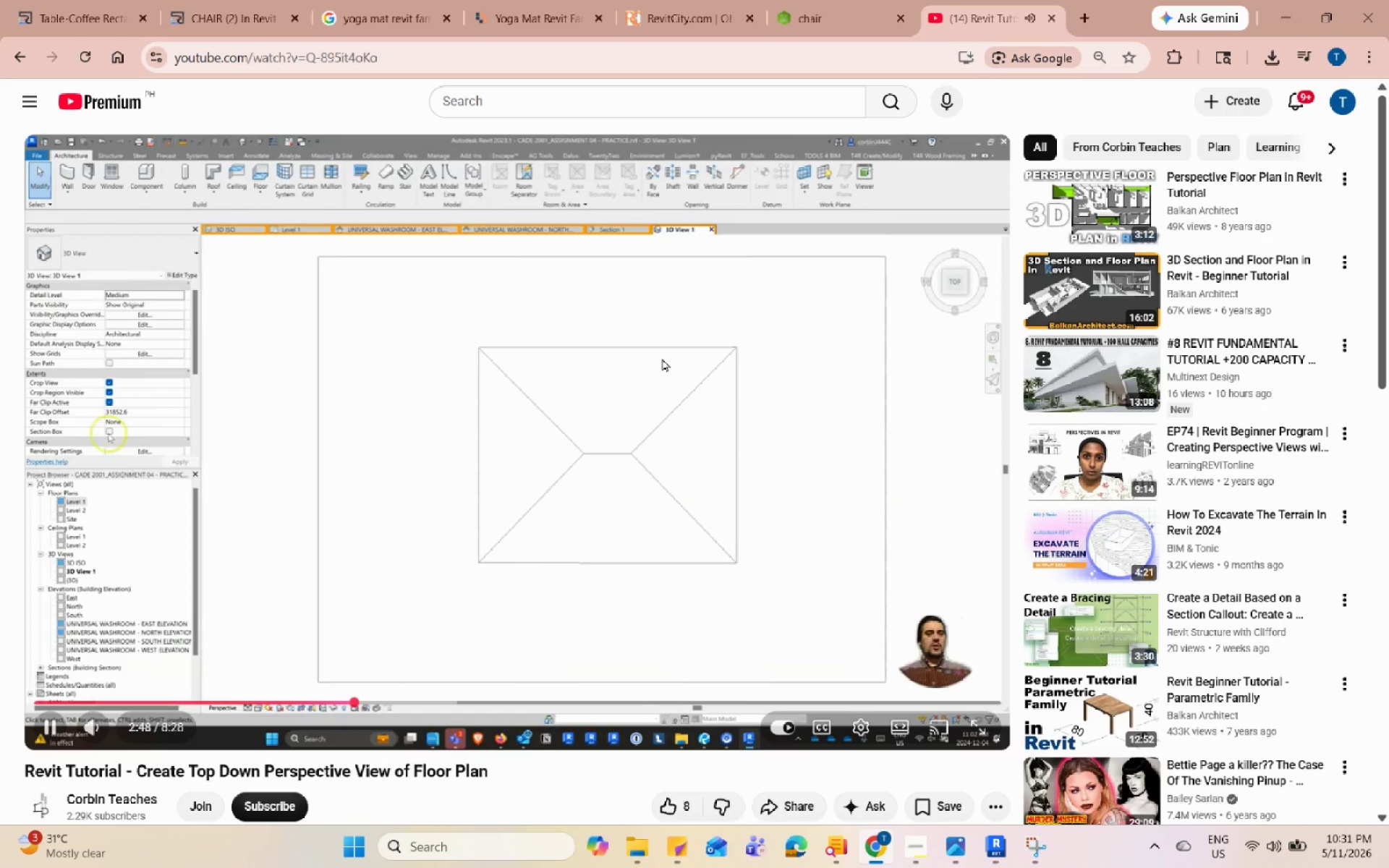 
left_click([437, 383])
 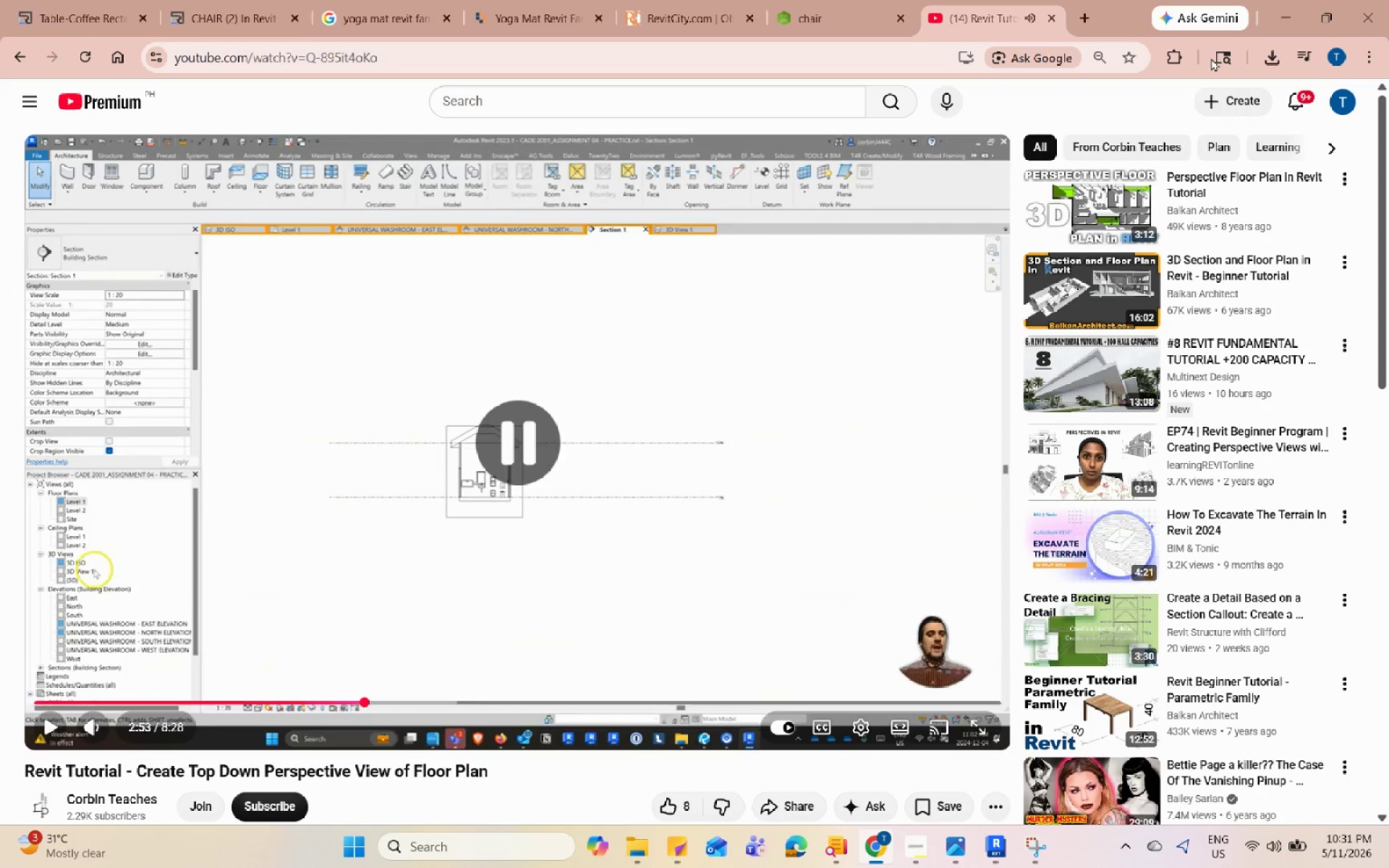 
left_click([1269, 7])
 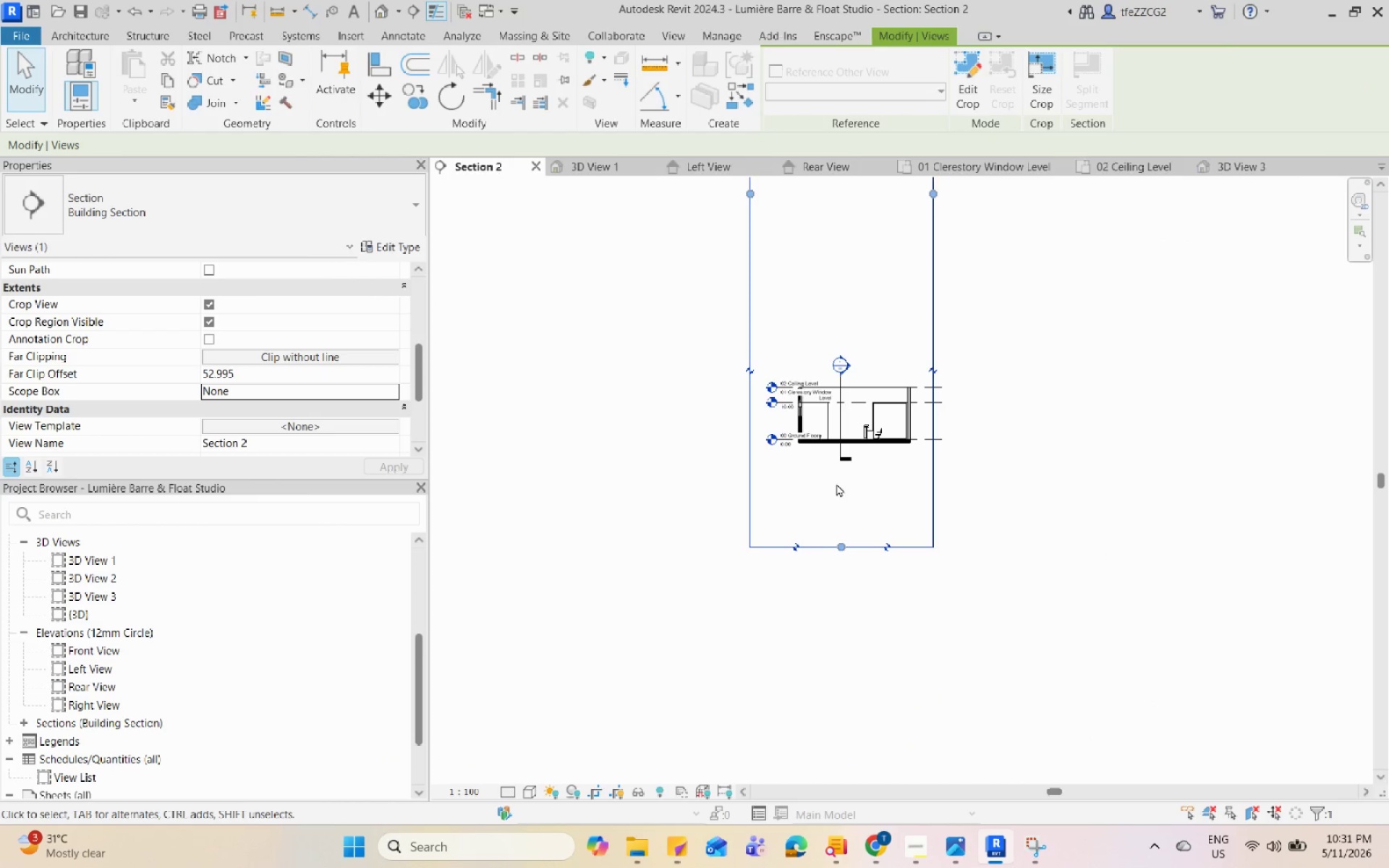 
scroll: coordinate [813, 529], scroll_direction: down, amount: 3.0
 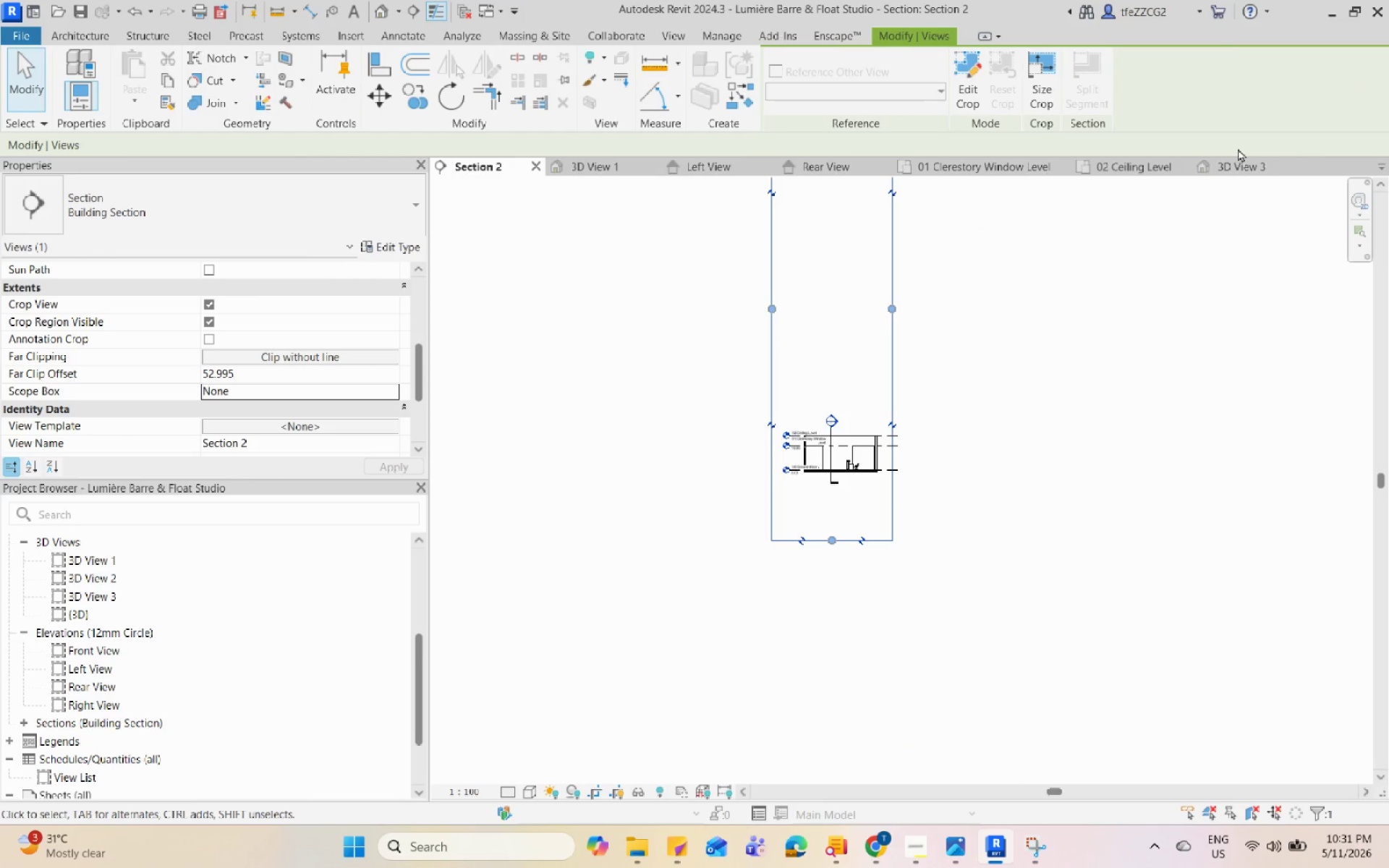 
left_click([1245, 162])
 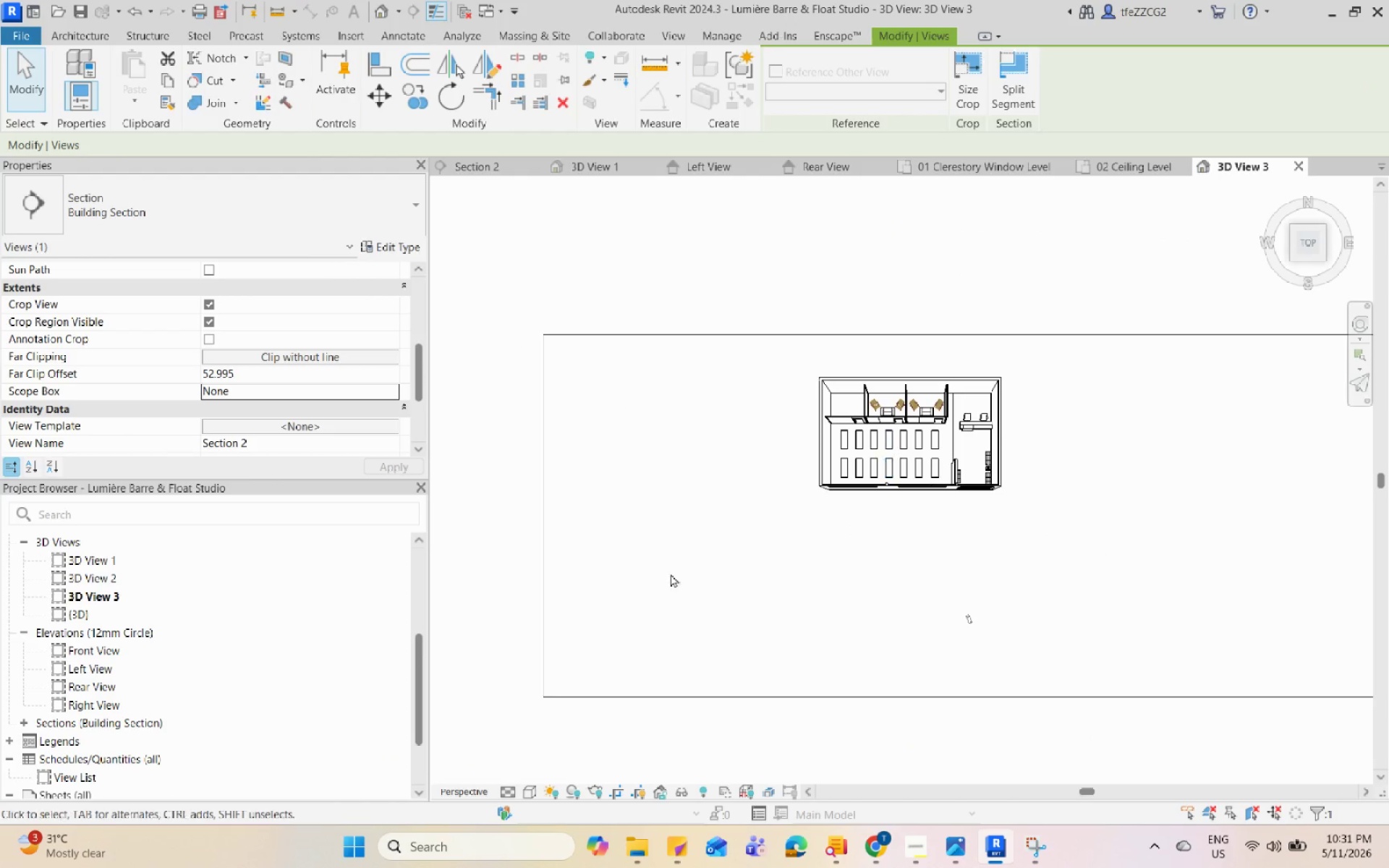 
scroll: coordinate [141, 421], scroll_direction: down, amount: 3.0
 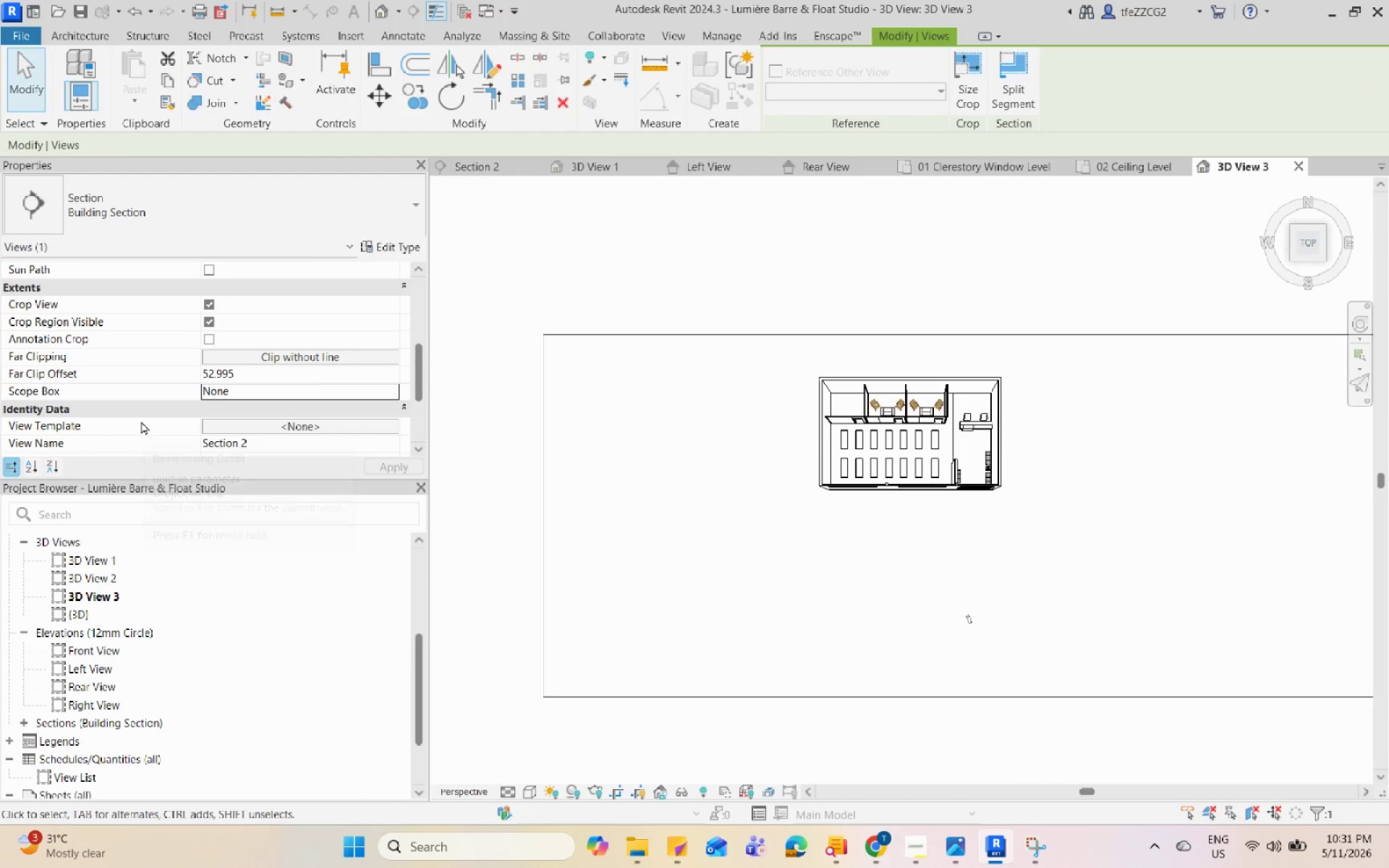 
scroll: coordinate [229, 384], scroll_direction: up, amount: 5.0
 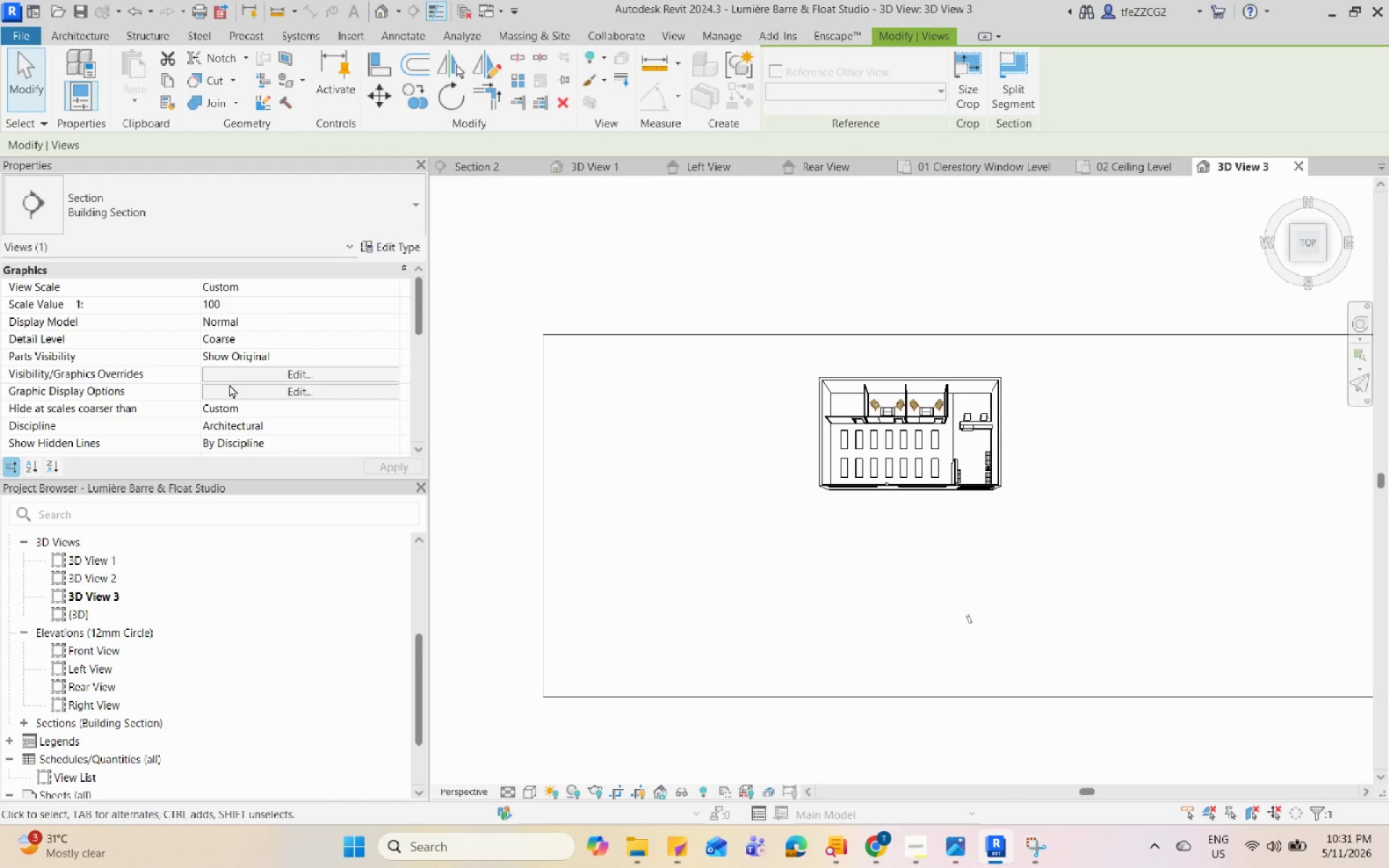 
scroll: coordinate [230, 385], scroll_direction: down, amount: 5.0
 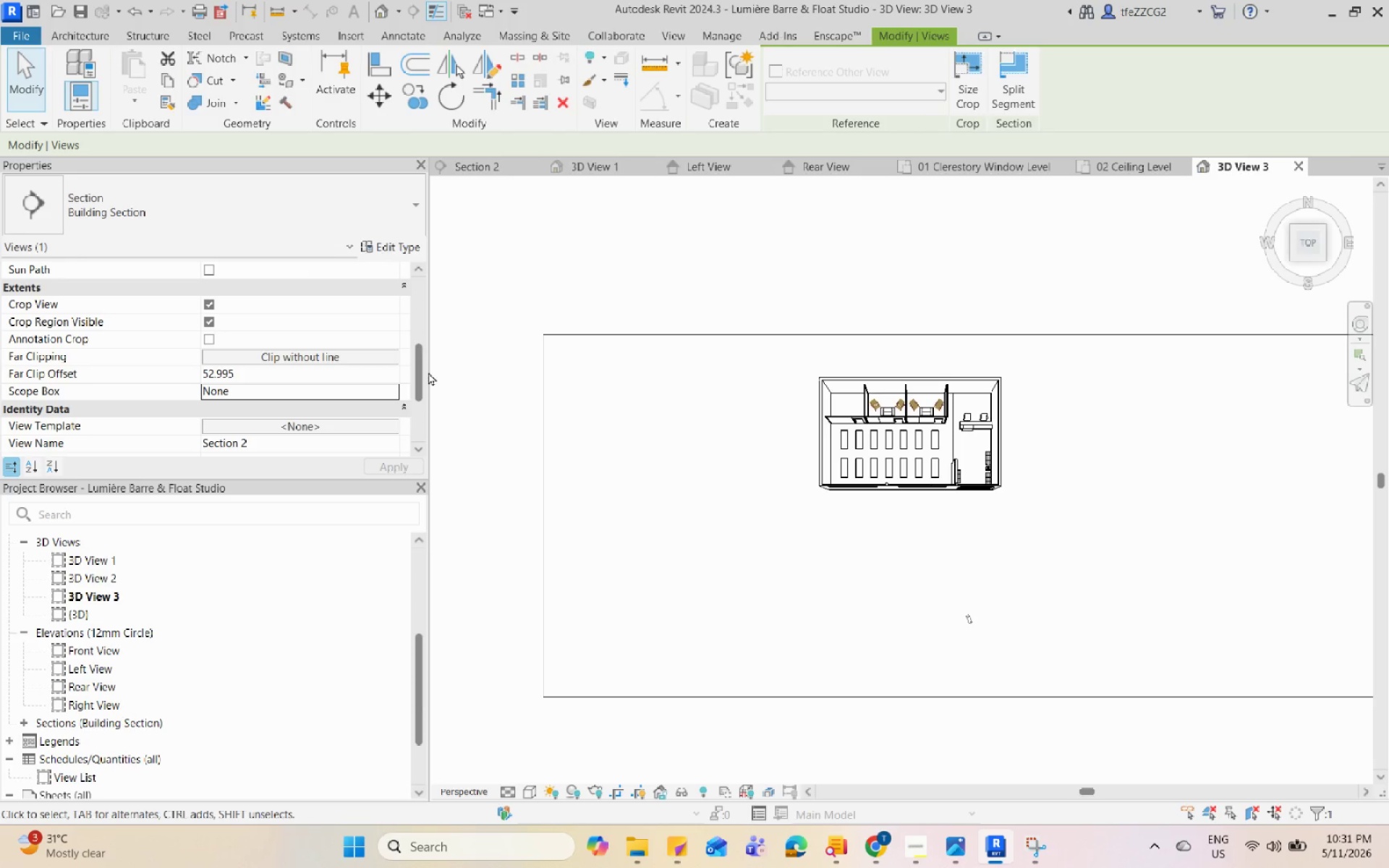 
left_click([396, 390])
 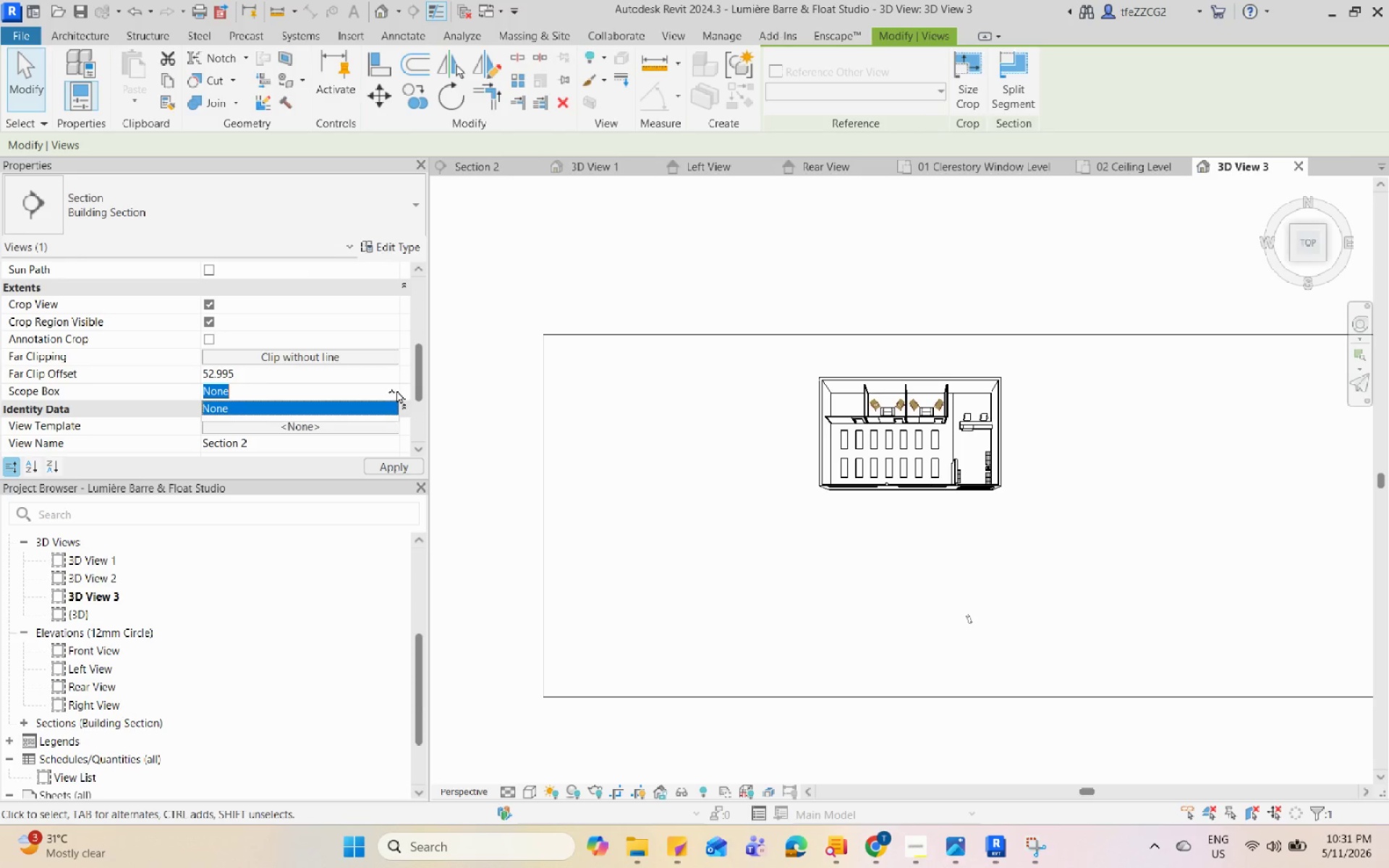 
left_click([396, 390])
 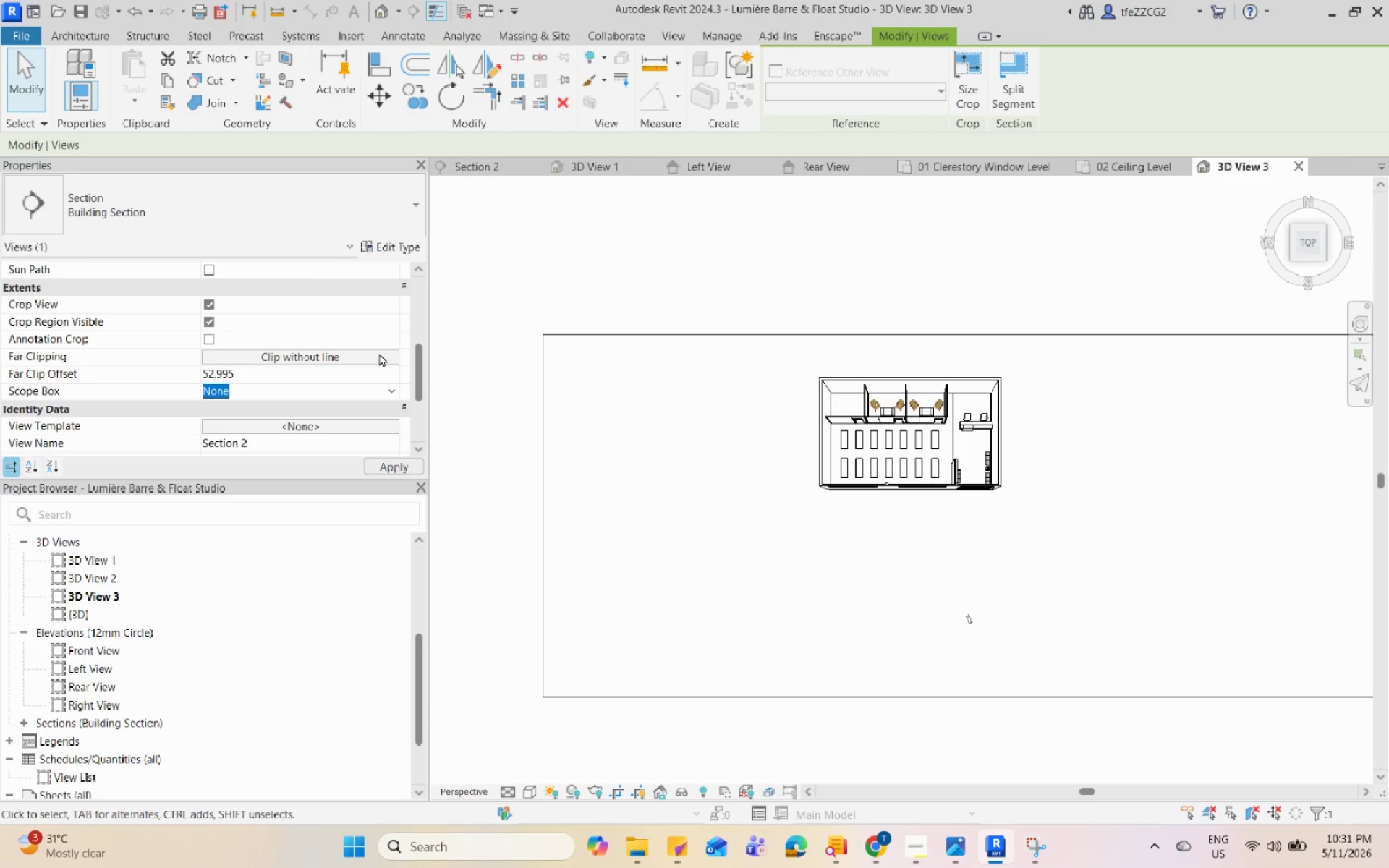 
scroll: coordinate [368, 384], scroll_direction: down, amount: 3.0
 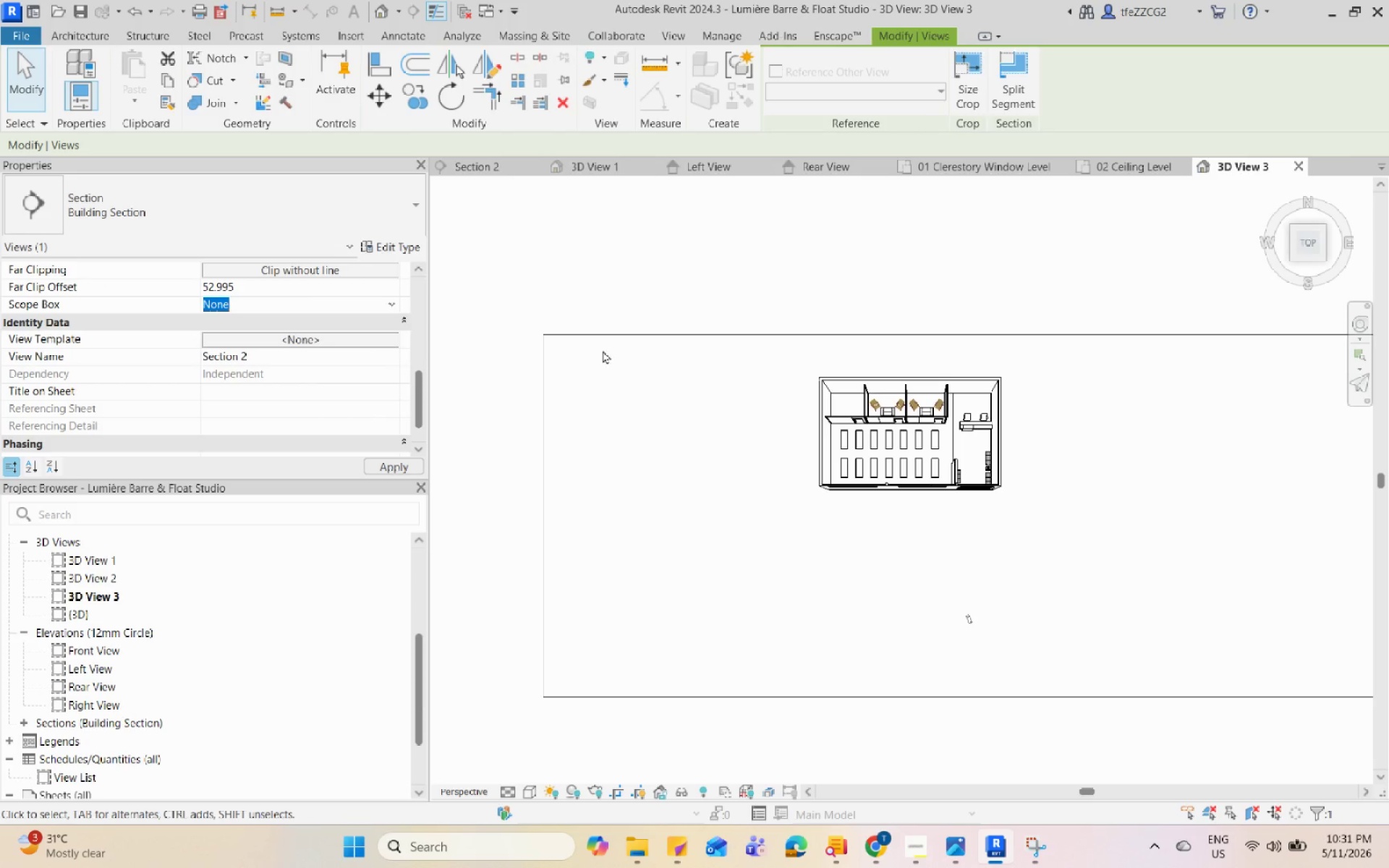 
left_click([978, 355])
 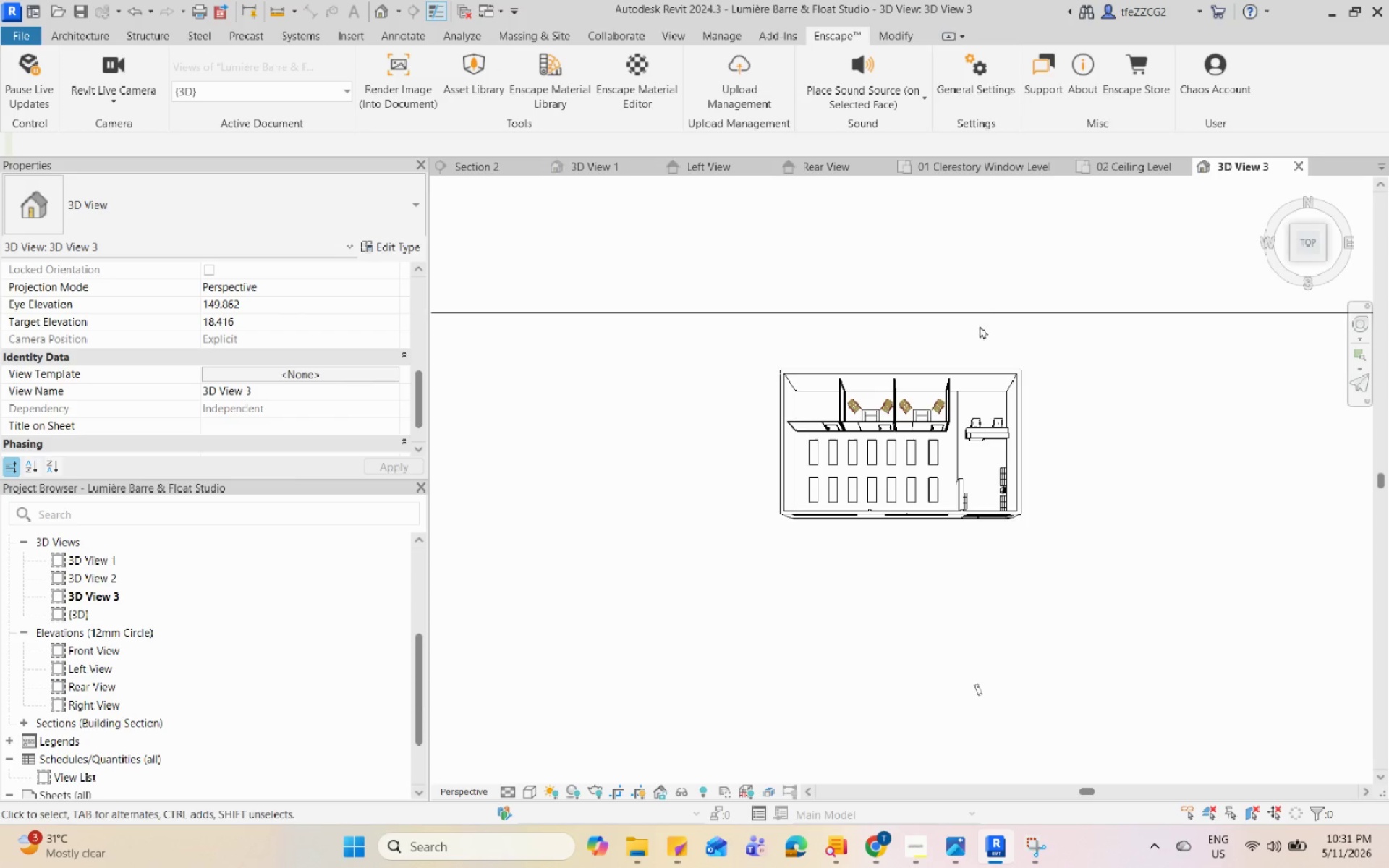 
scroll: coordinate [940, 400], scroll_direction: up, amount: 2.0
 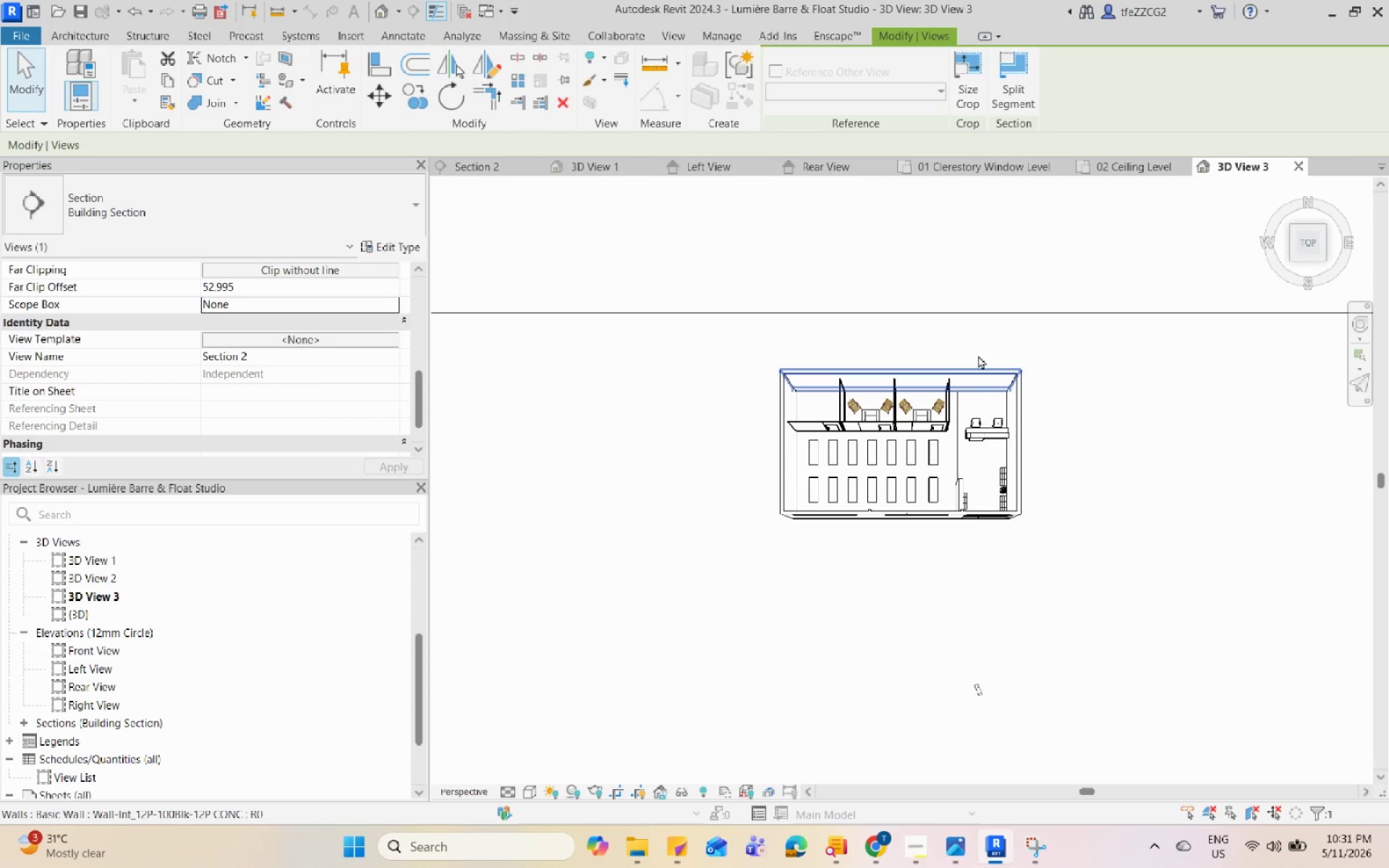 
left_click([985, 312])
 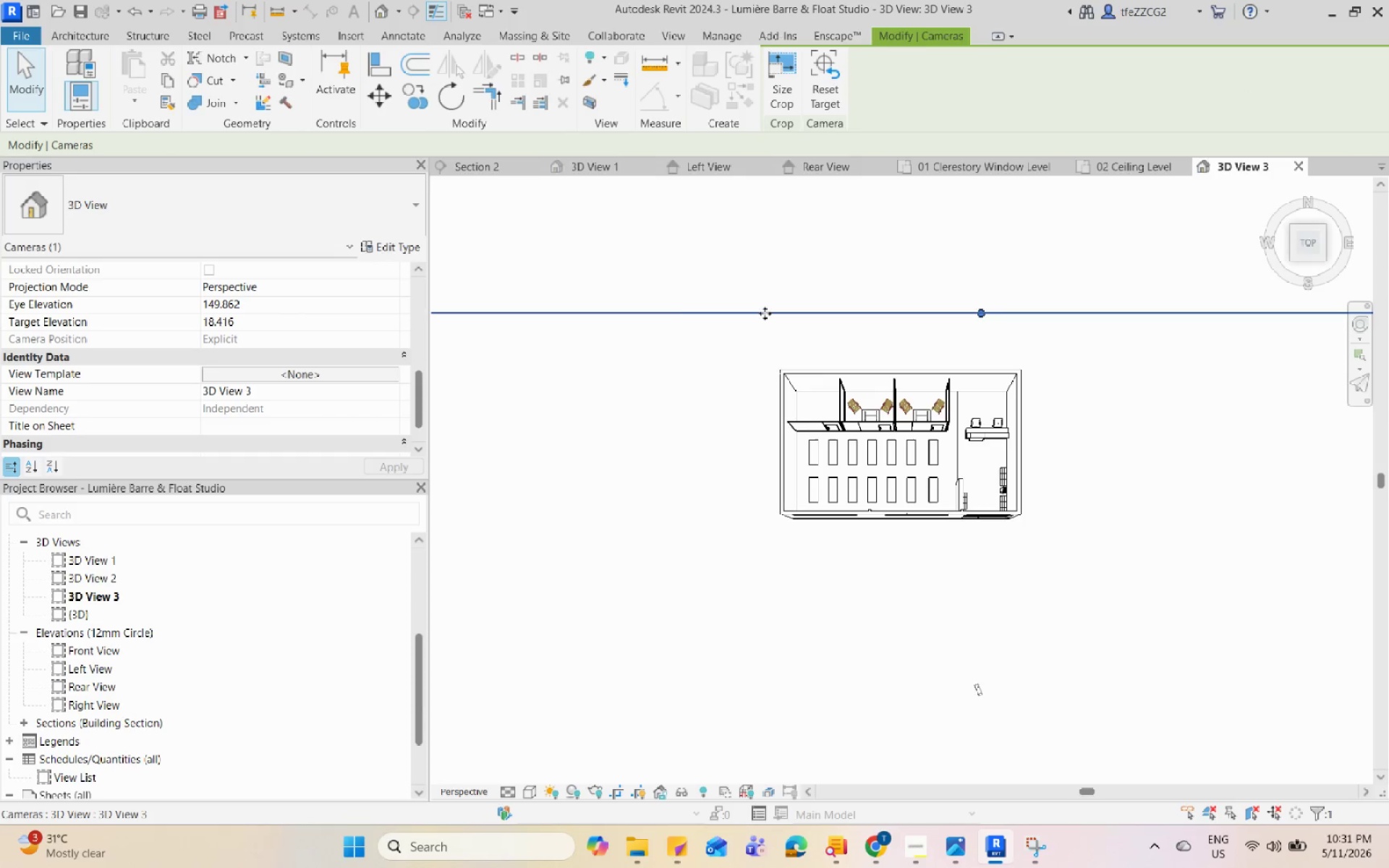 
scroll: coordinate [359, 340], scroll_direction: down, amount: 9.0
 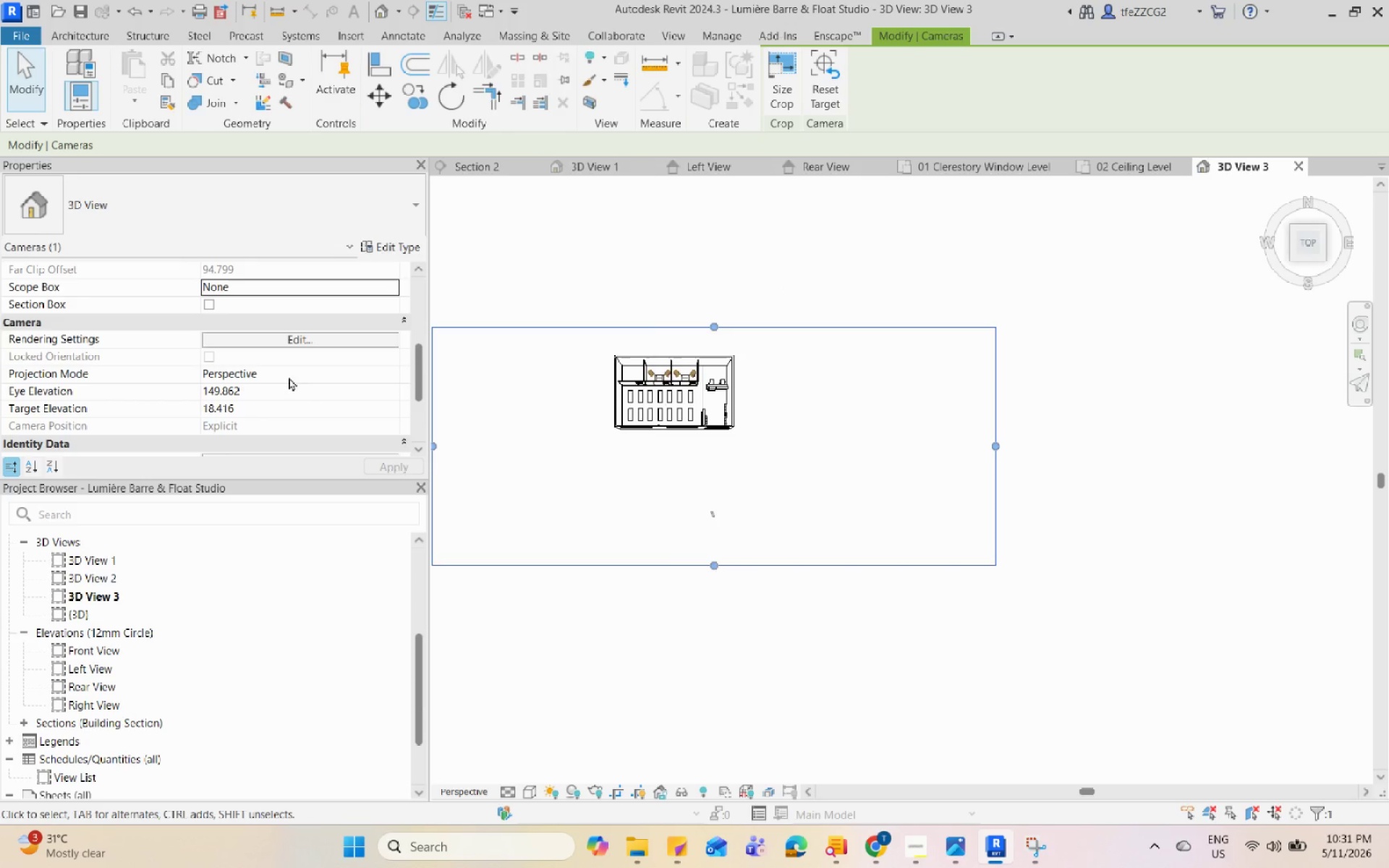 
scroll: coordinate [269, 360], scroll_direction: up, amount: 2.0
 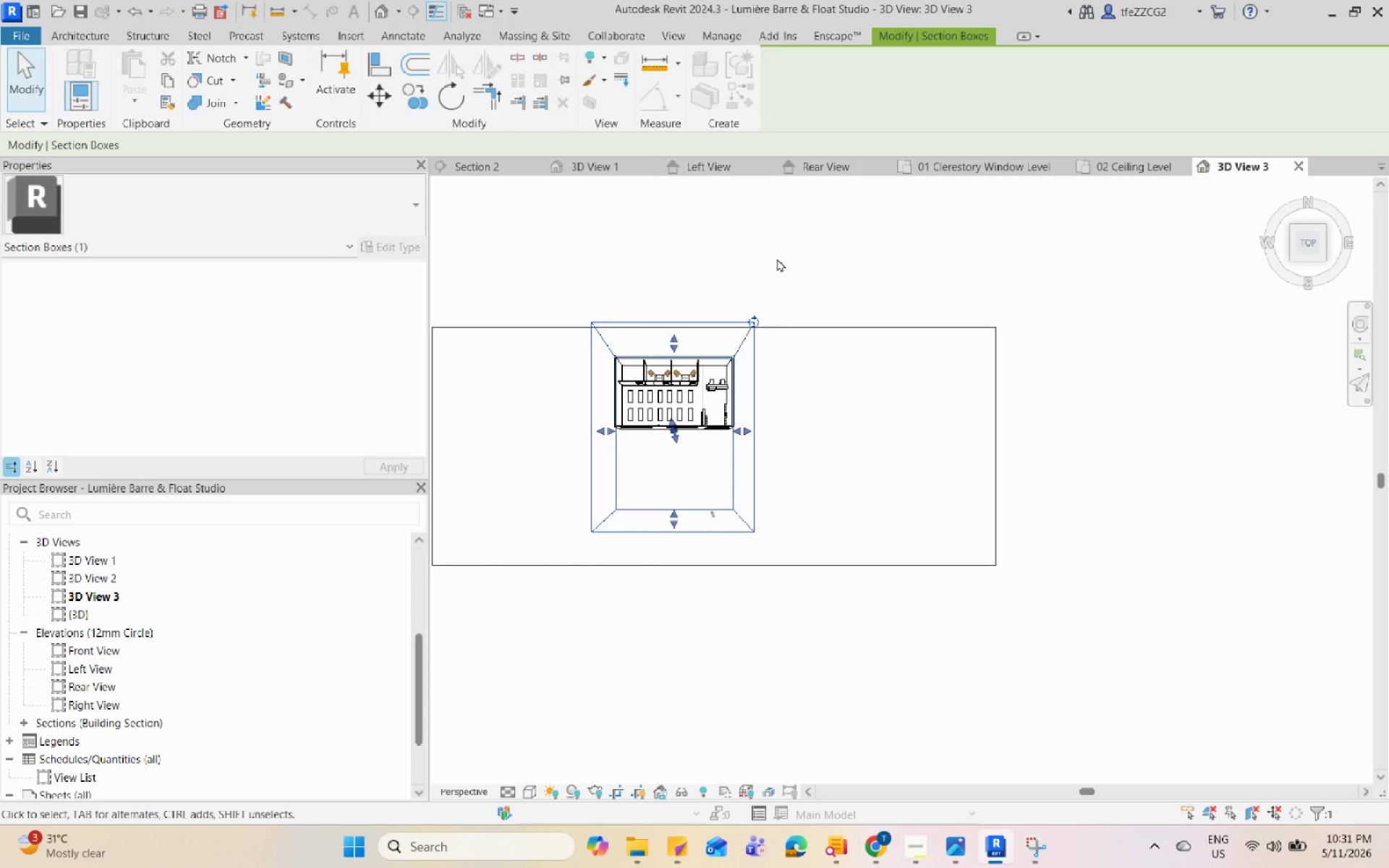 
left_click([510, 169])
 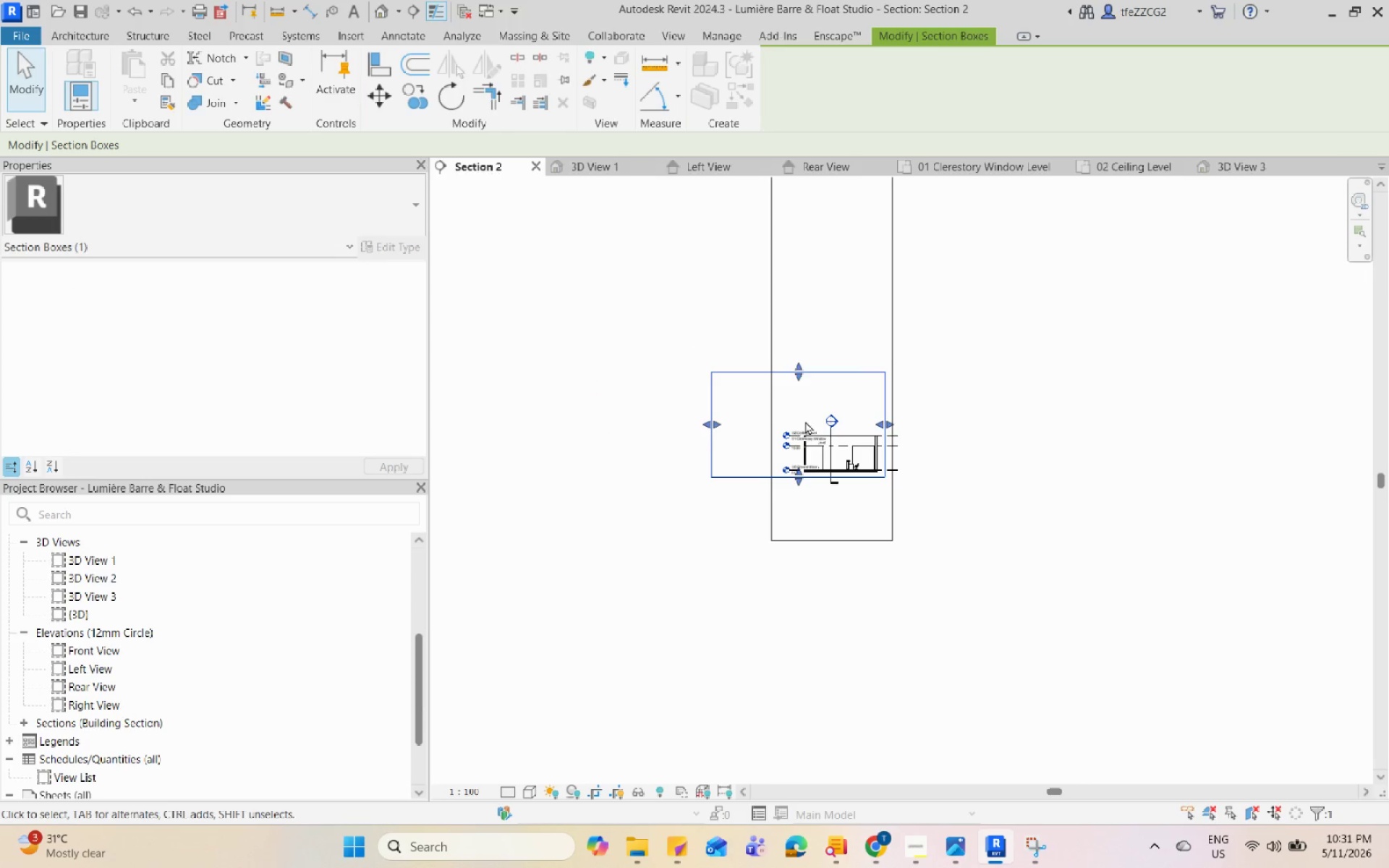 
scroll: coordinate [813, 465], scroll_direction: up, amount: 7.0
 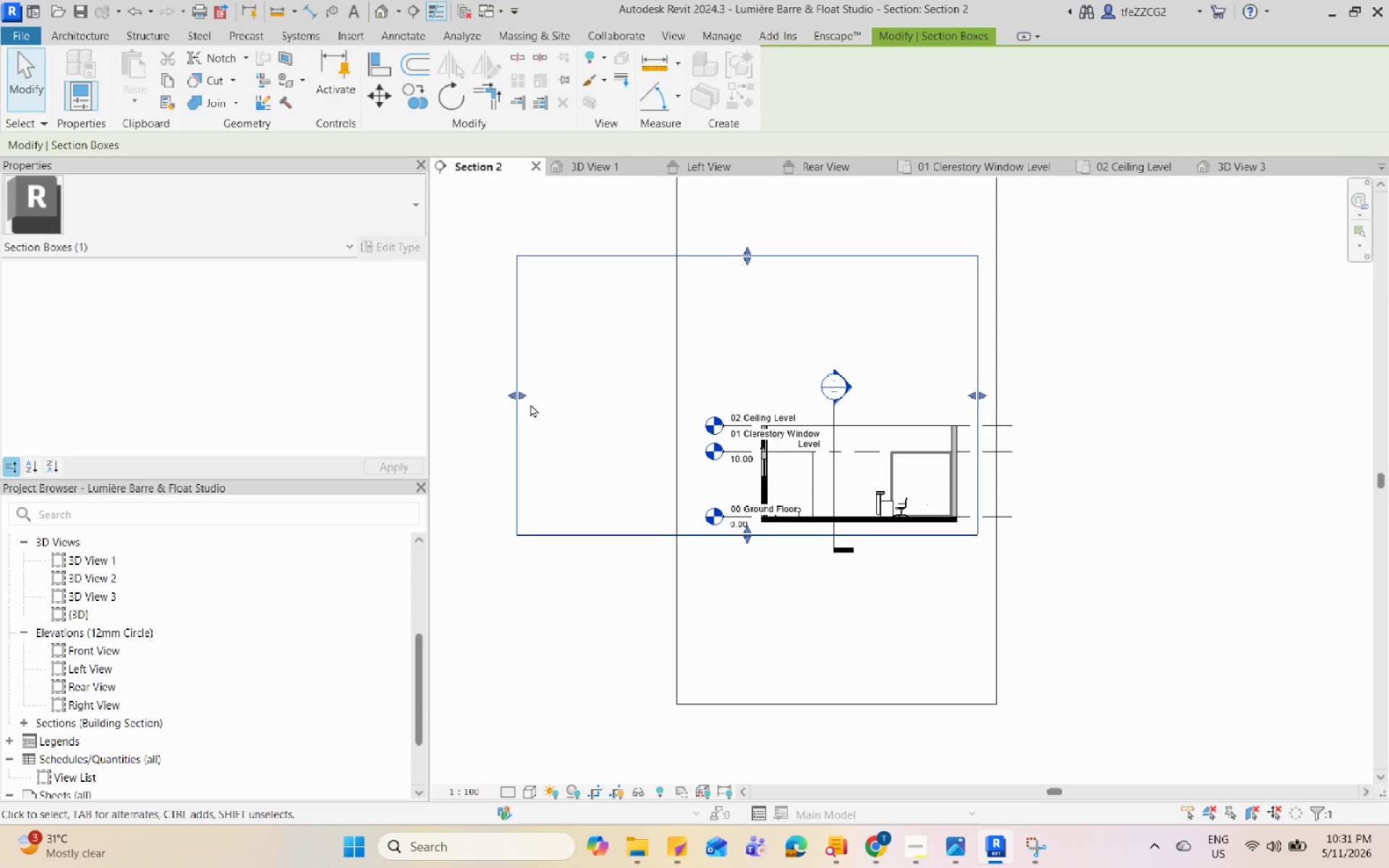 
left_click_drag(start_coordinate=[522, 396], to_coordinate=[704, 412])
 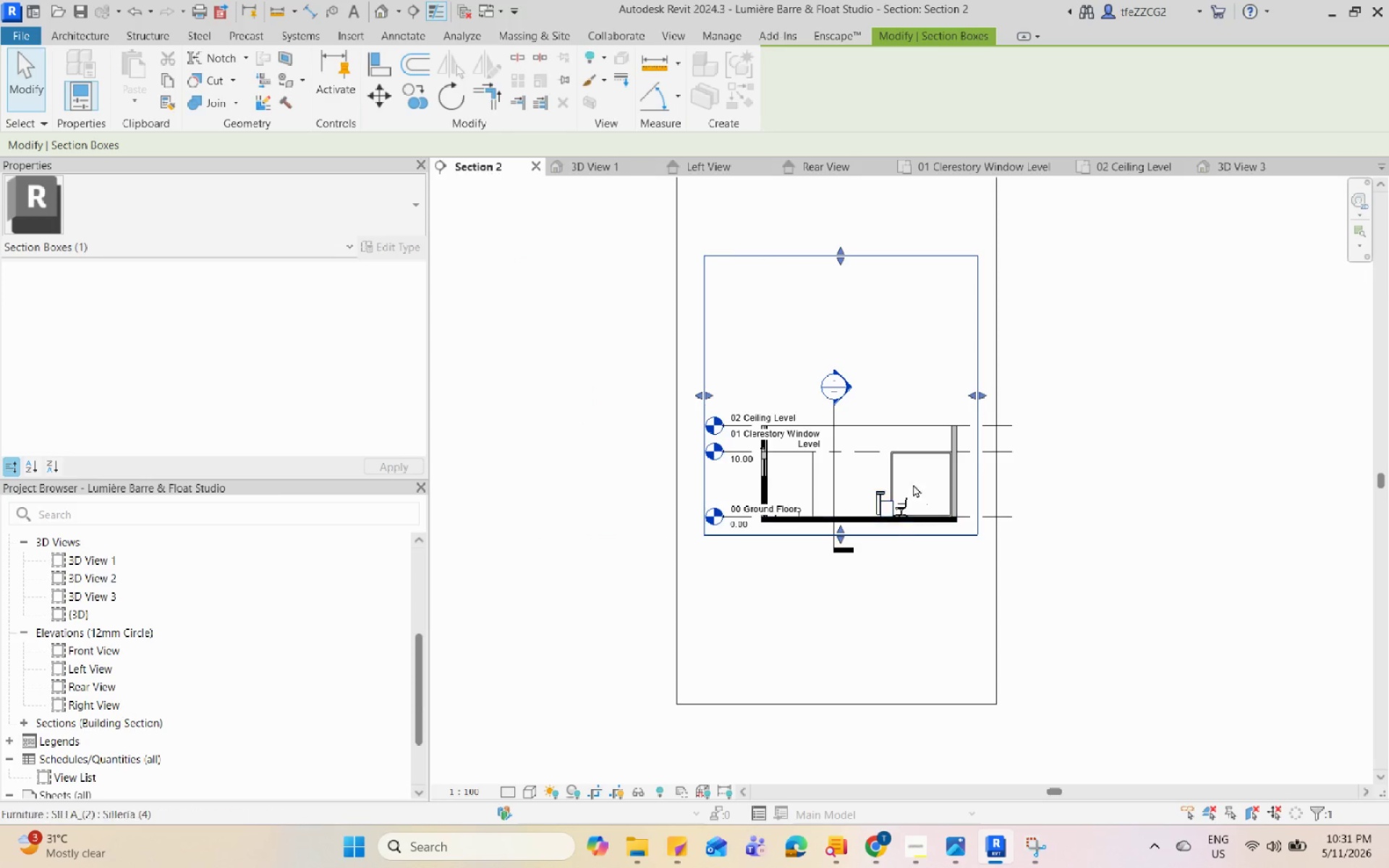 
scroll: coordinate [932, 440], scroll_direction: up, amount: 1.0
 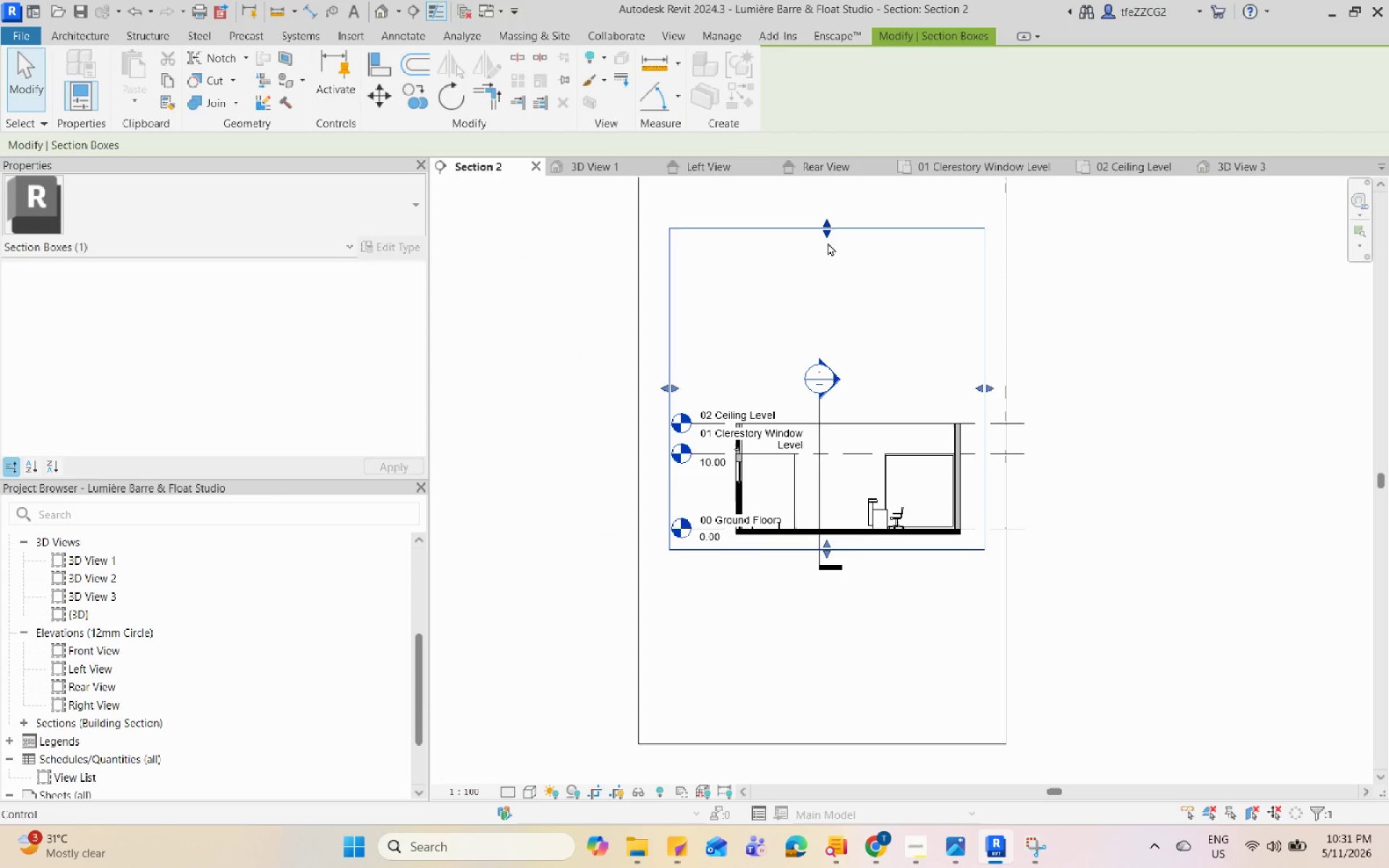 
left_click_drag(start_coordinate=[824, 236], to_coordinate=[843, 479])
 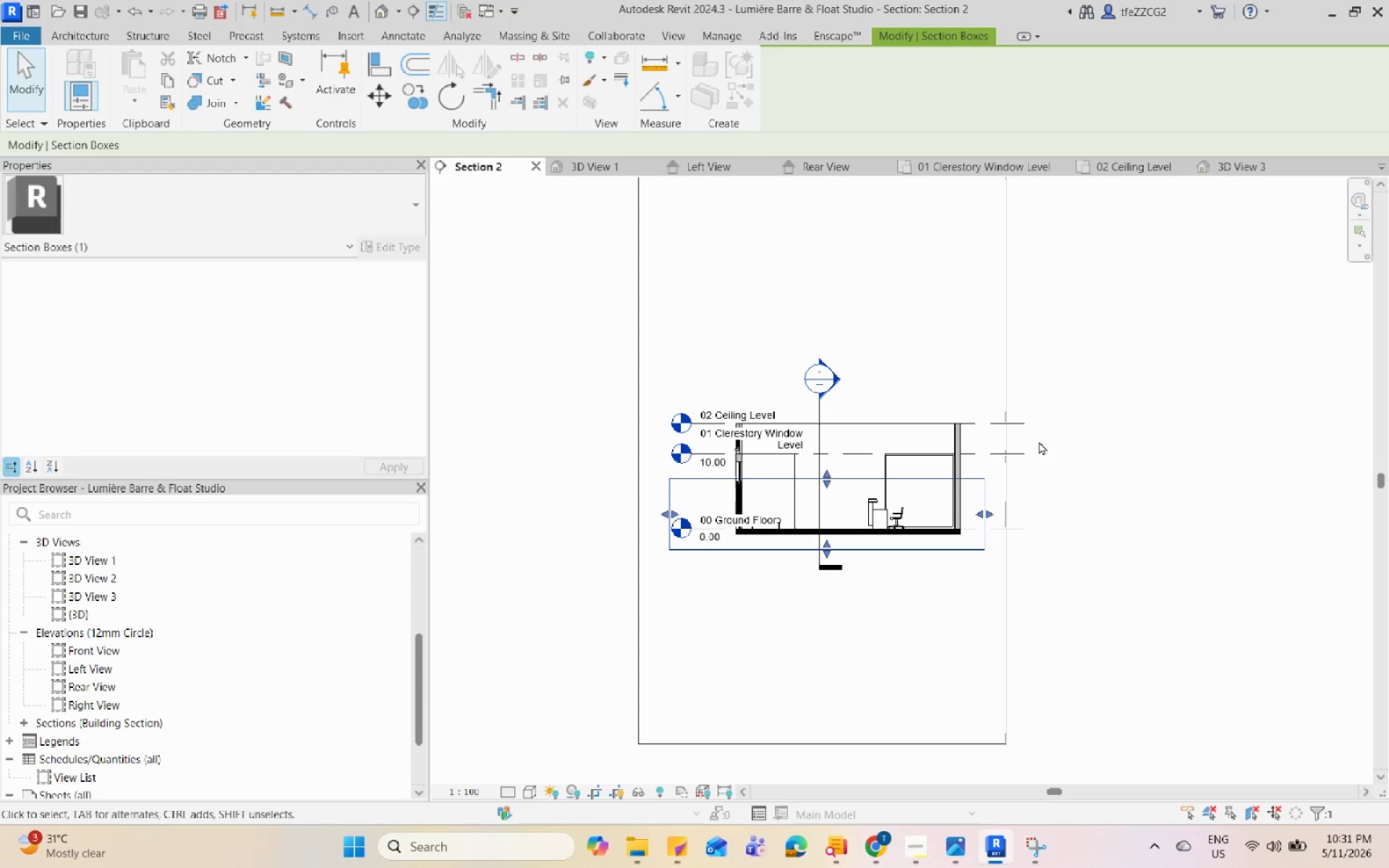 
left_click([1087, 442])
 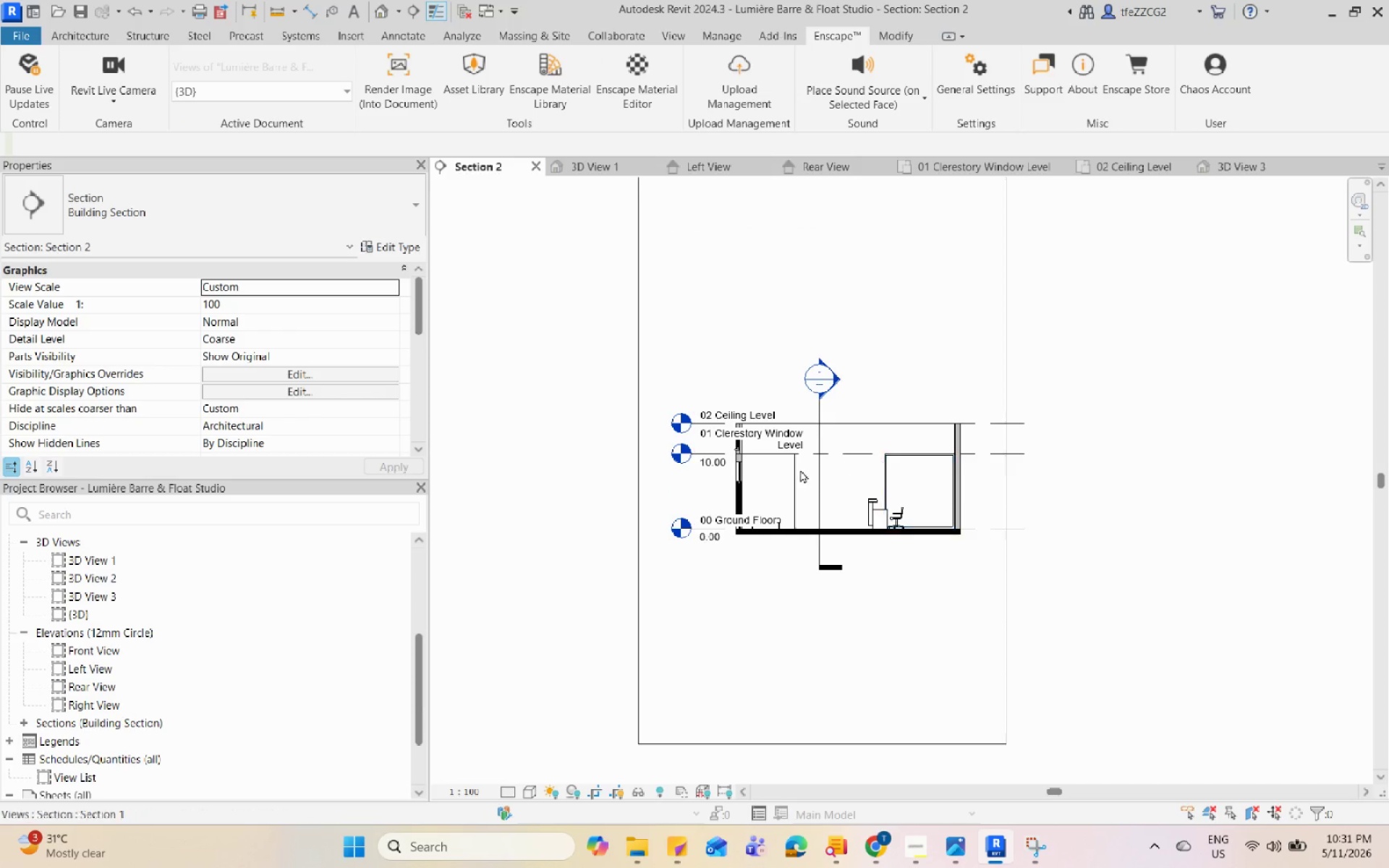 
scroll: coordinate [717, 482], scroll_direction: up, amount: 1.0
 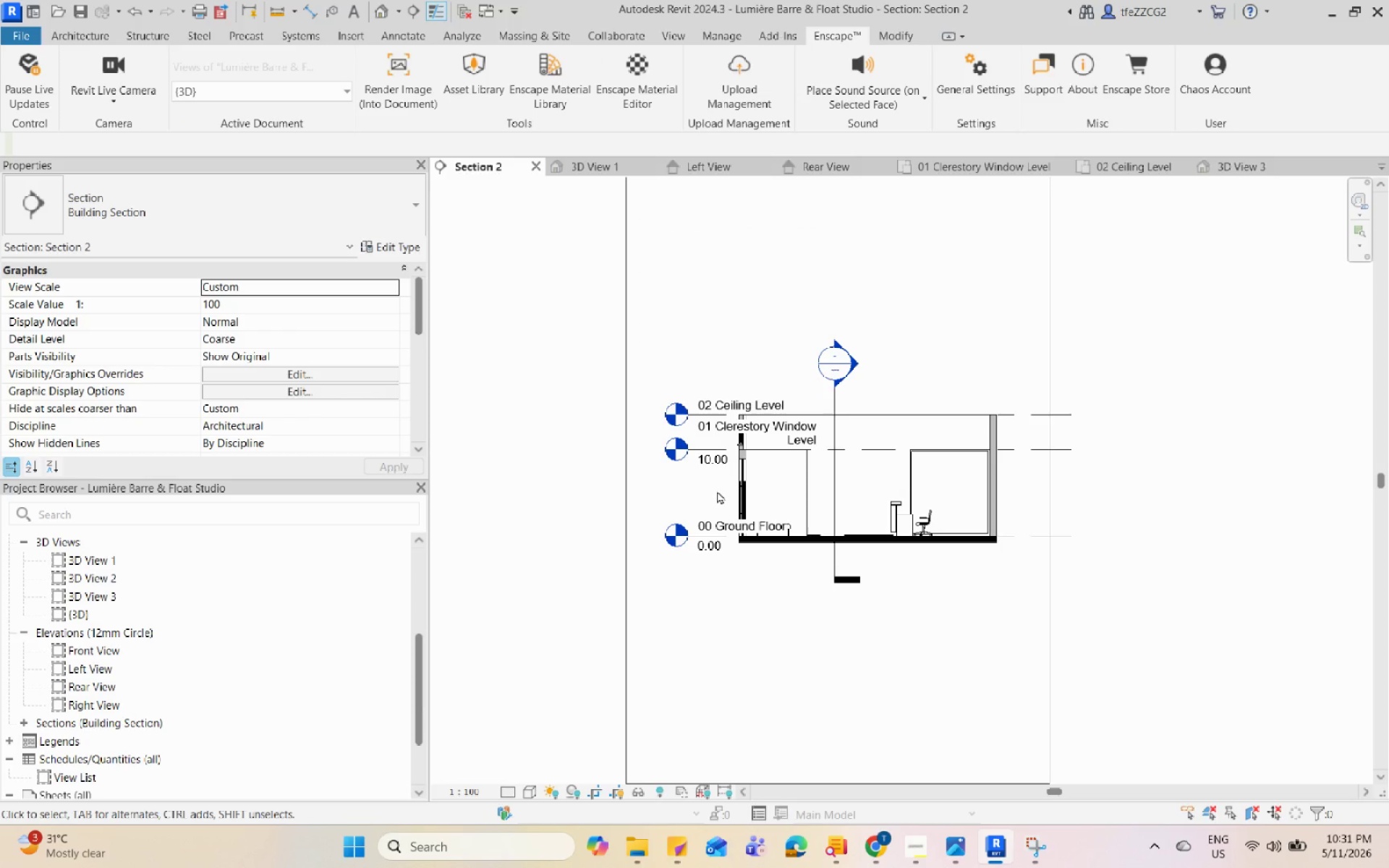 
scroll: coordinate [794, 495], scroll_direction: none, amount: 0.0
 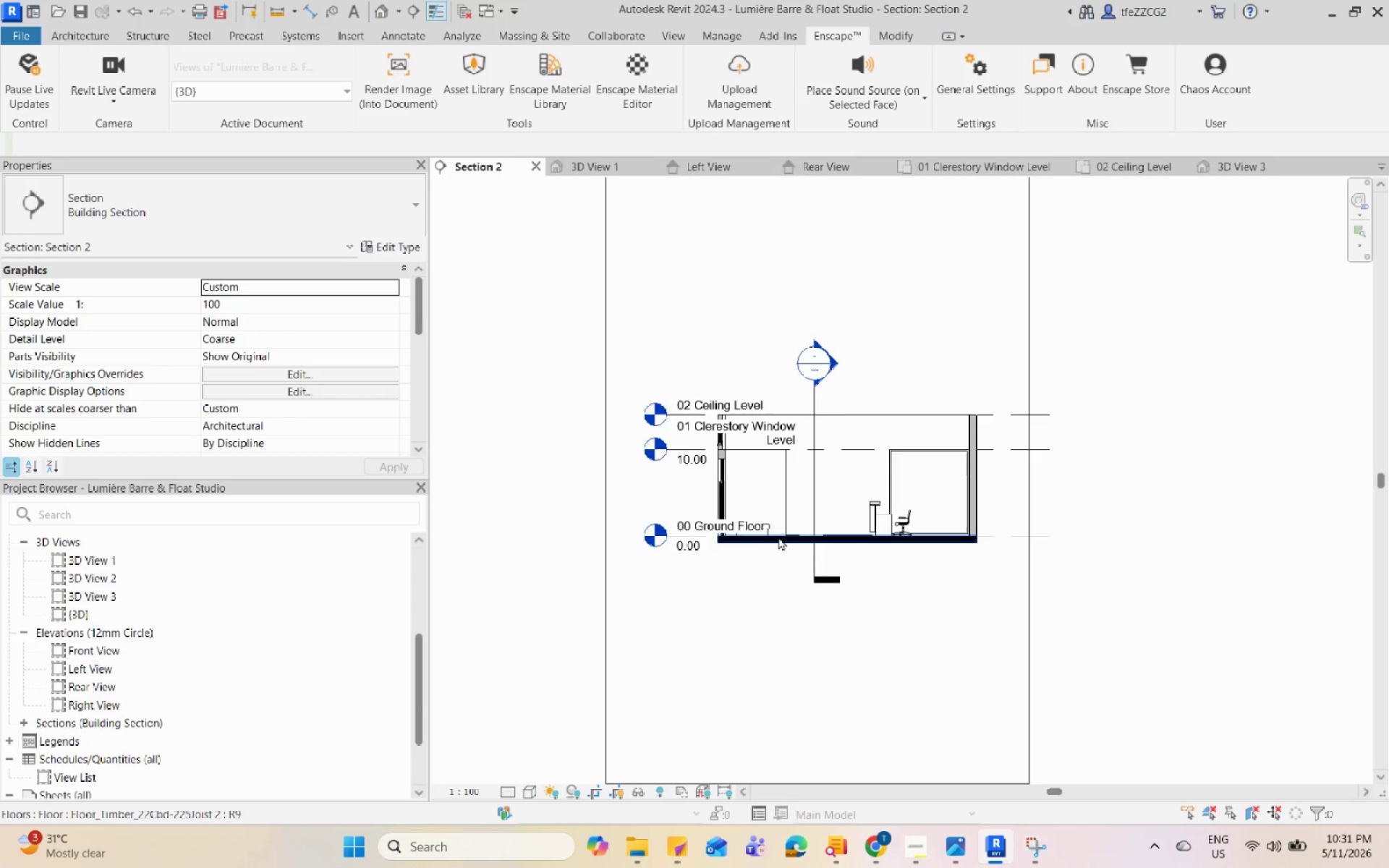 
type(rp)
key(Escape)
key(Escape)
 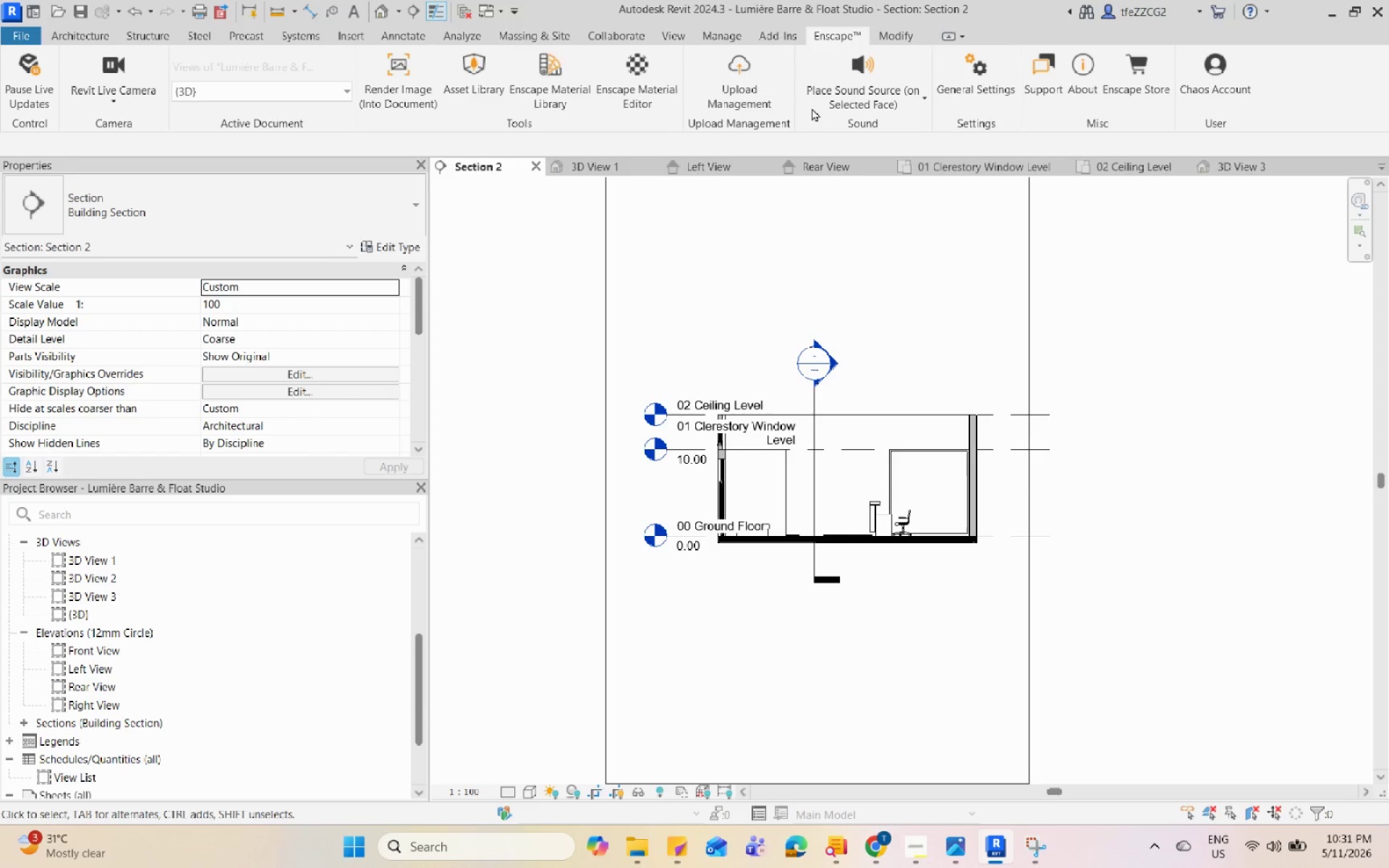 
left_click([105, 43])
 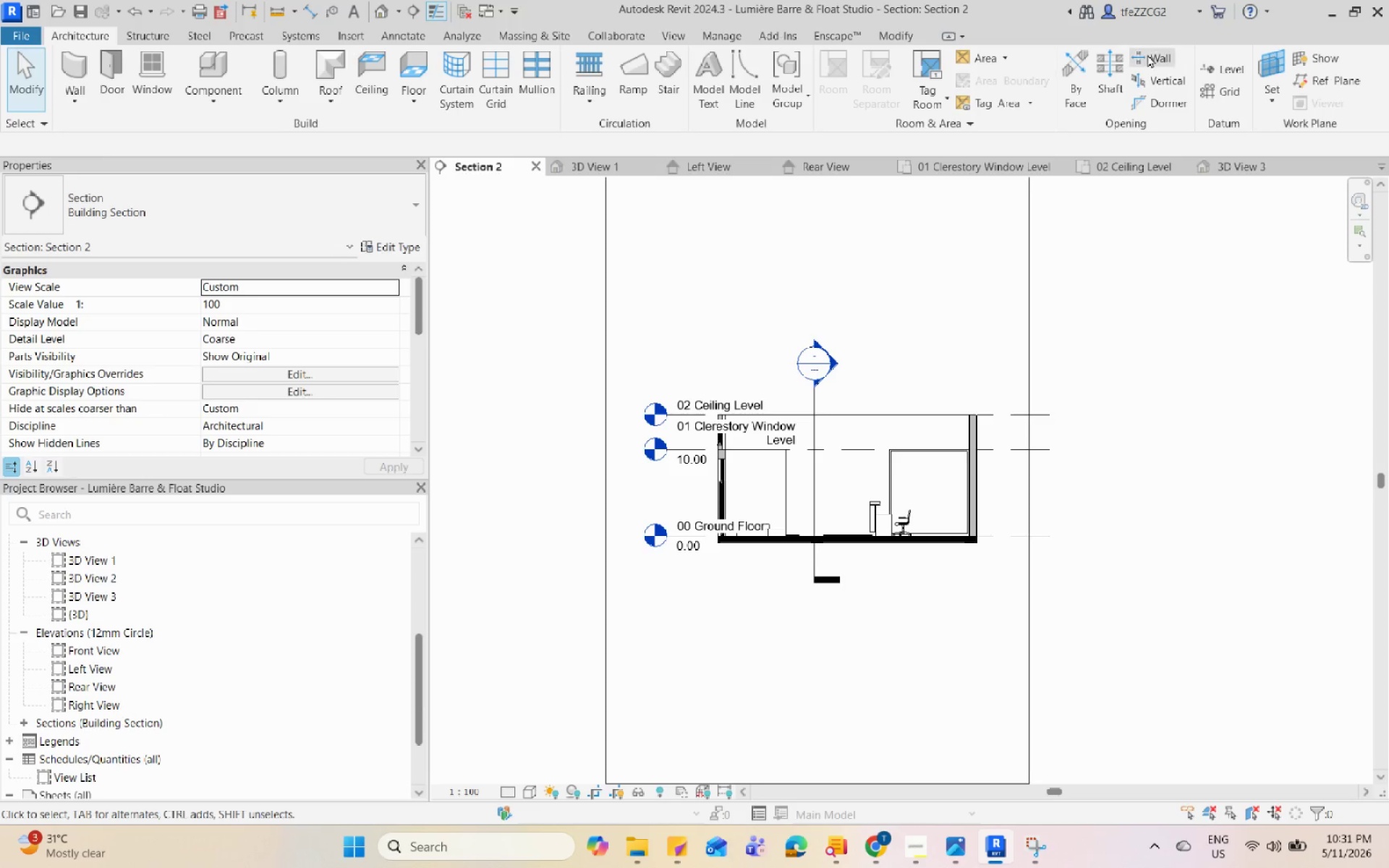 
left_click([1215, 70])
 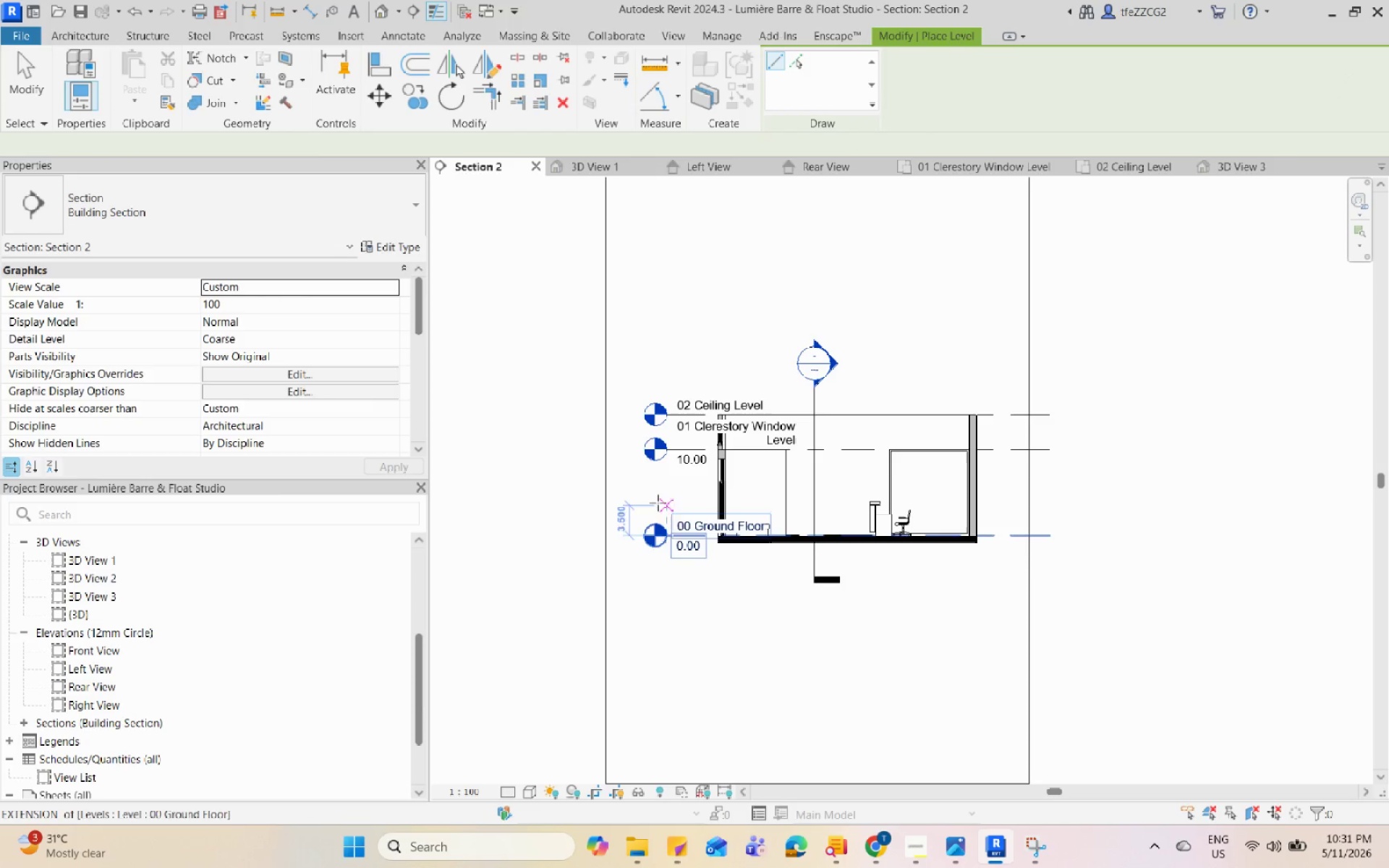 
left_click([648, 492])
 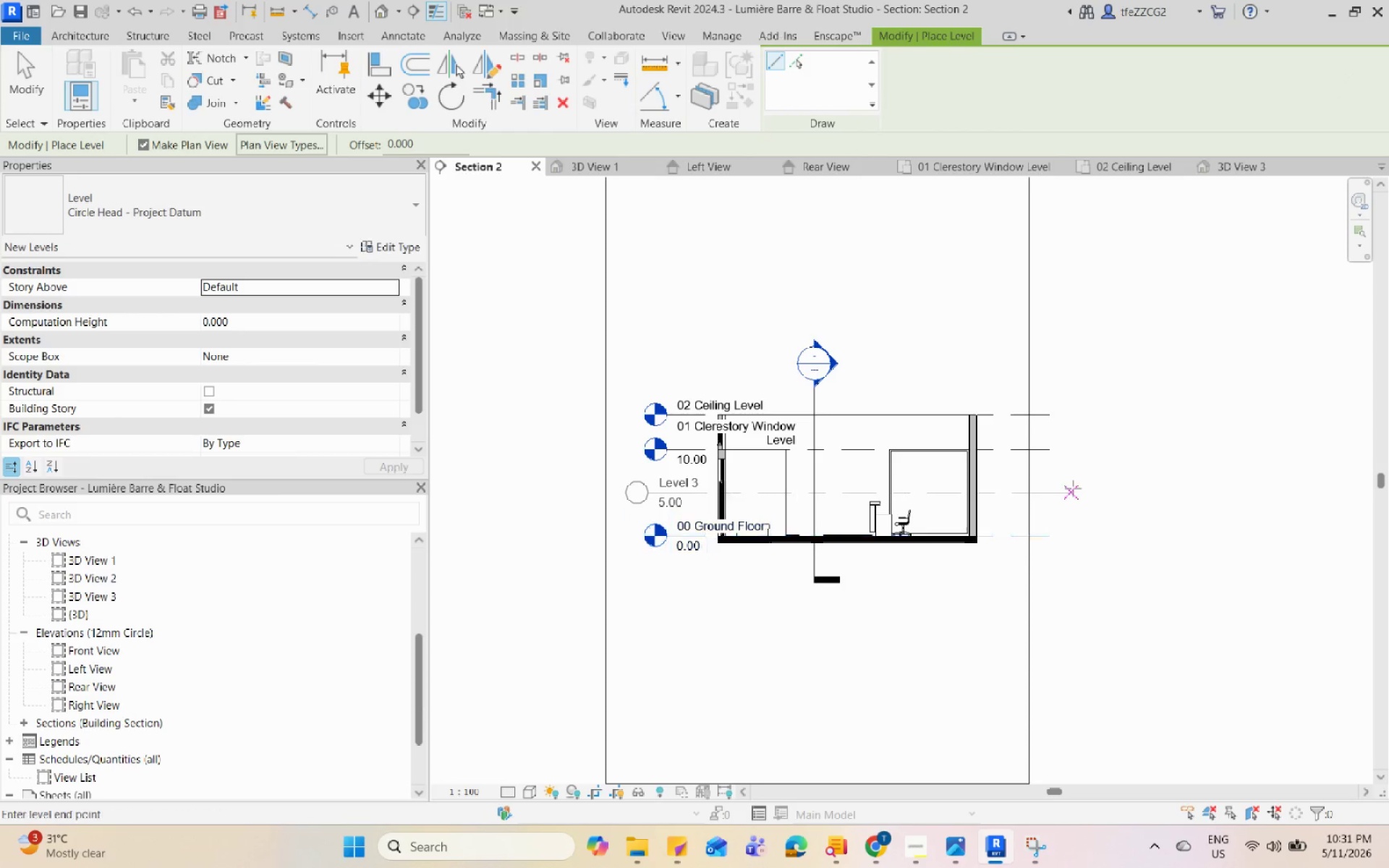 
left_click([1075, 487])
 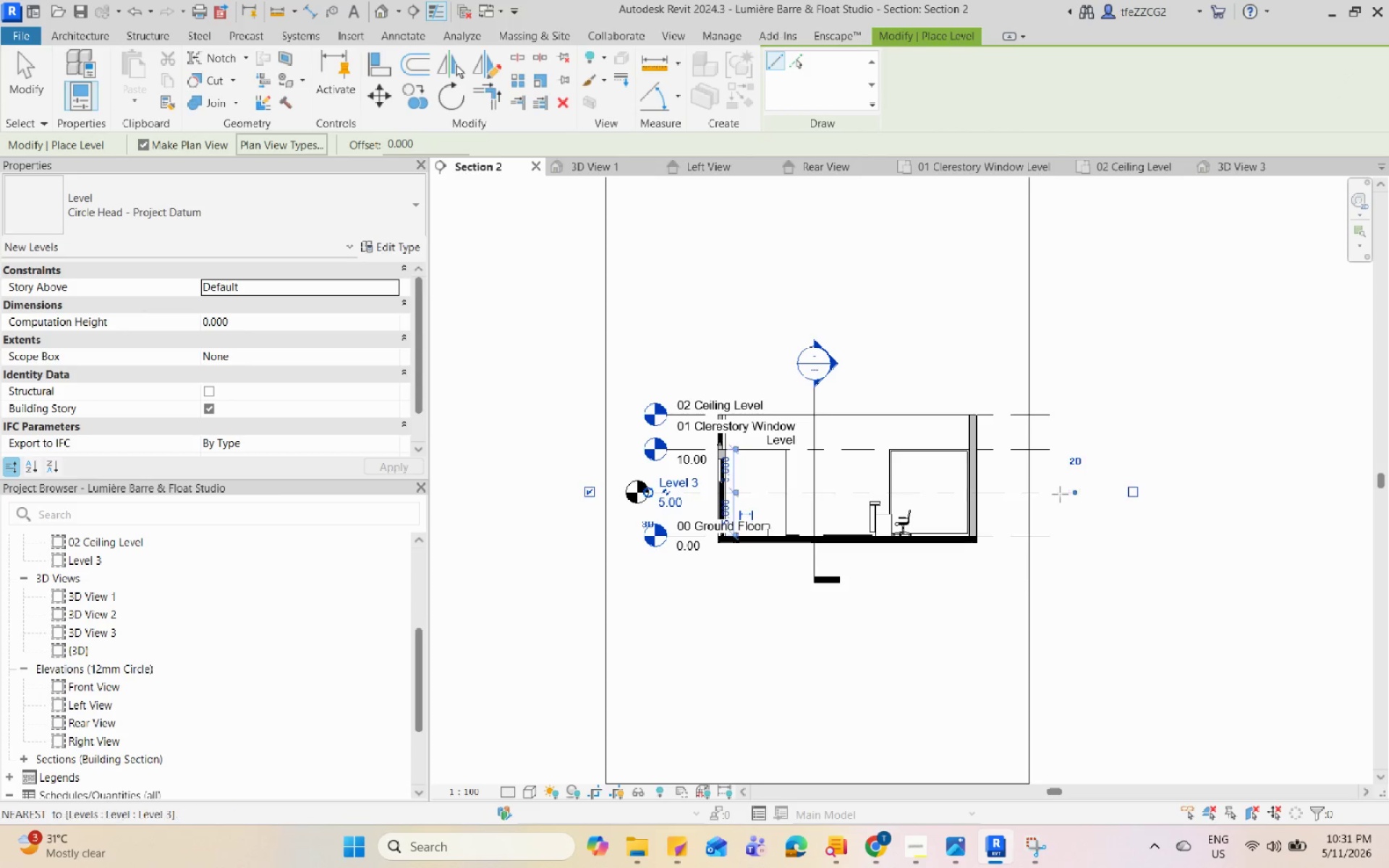 
key(Escape)
 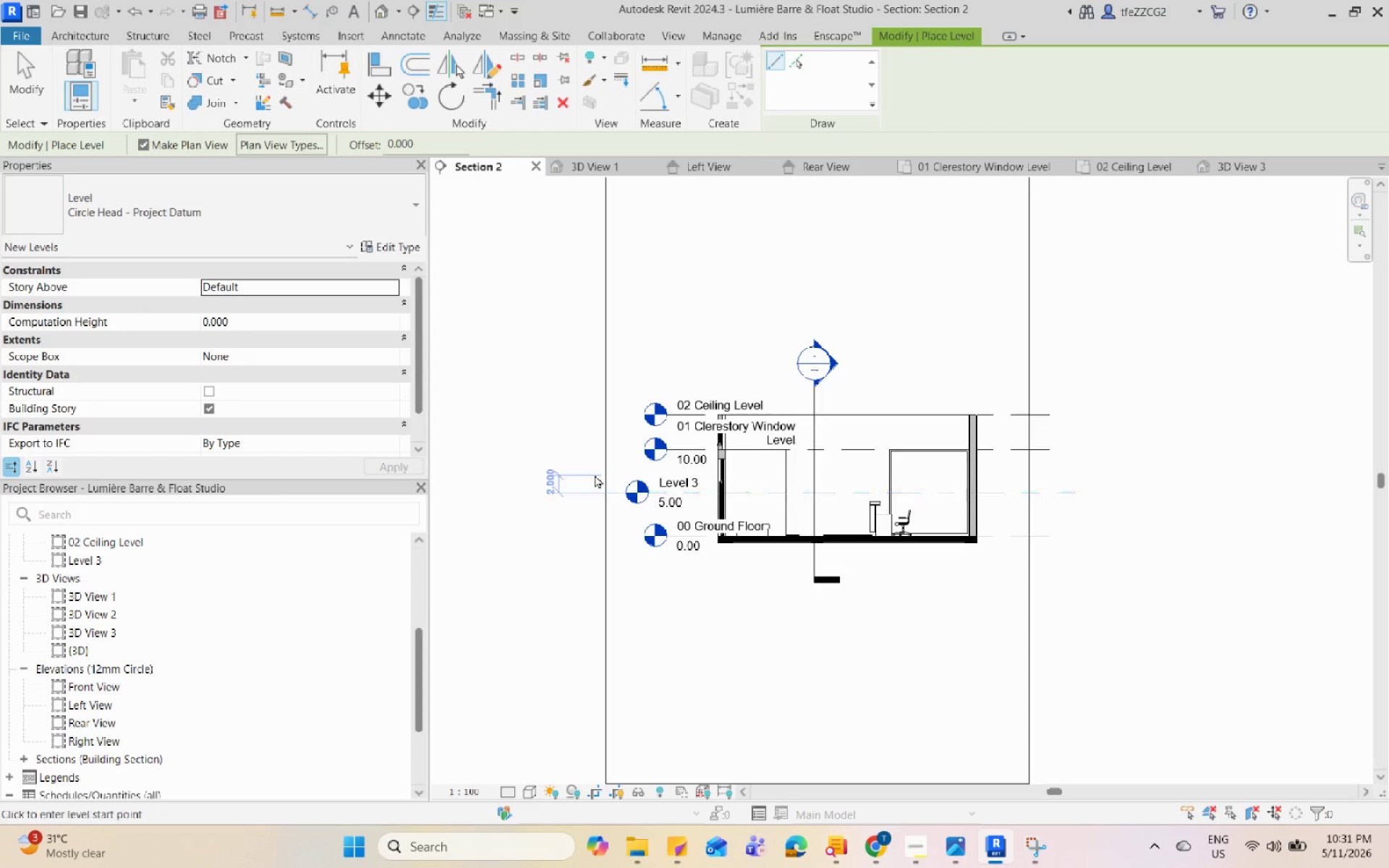 
hold_key(key=Escape, duration=2.86)
 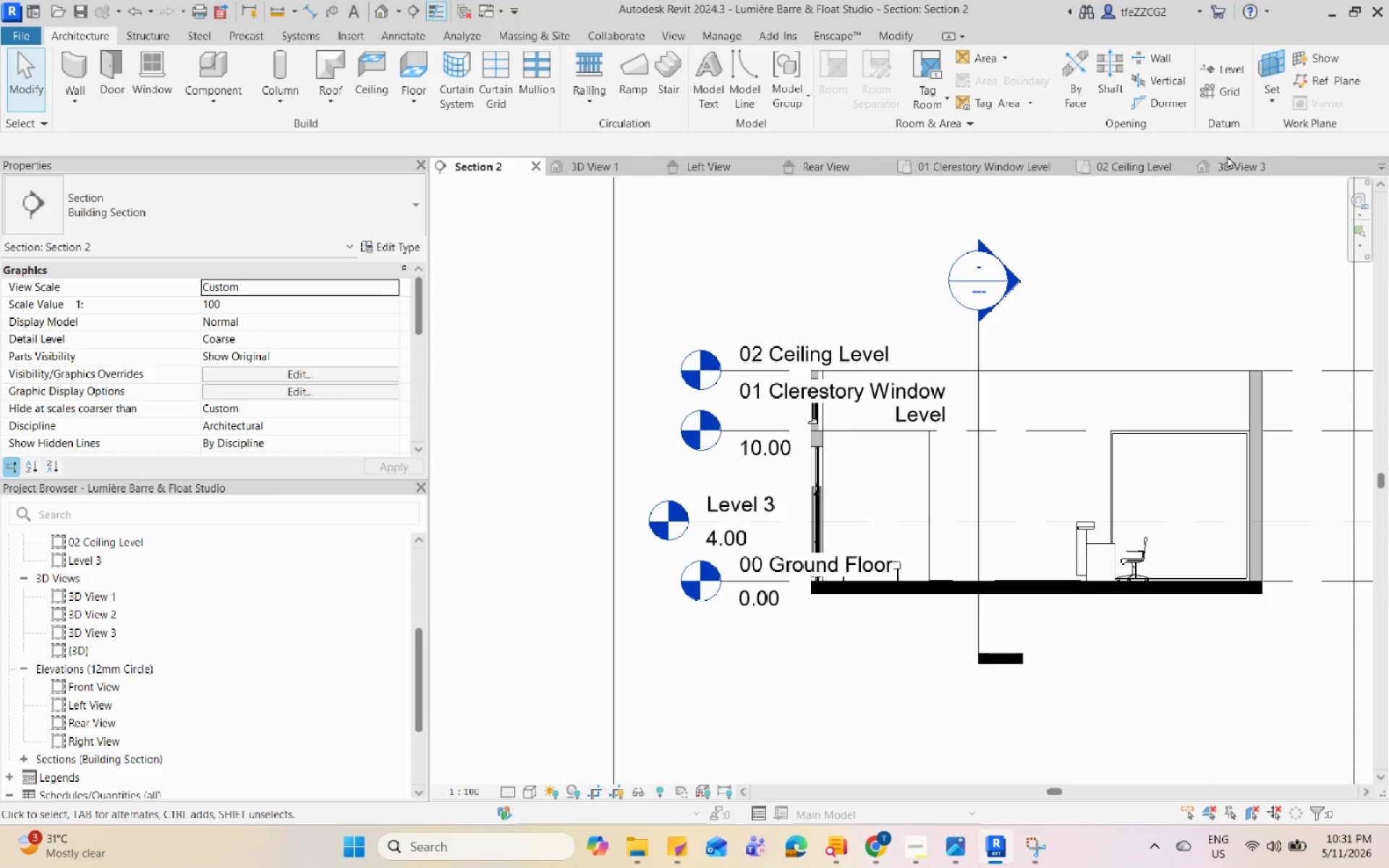 
left_click([768, 506])
 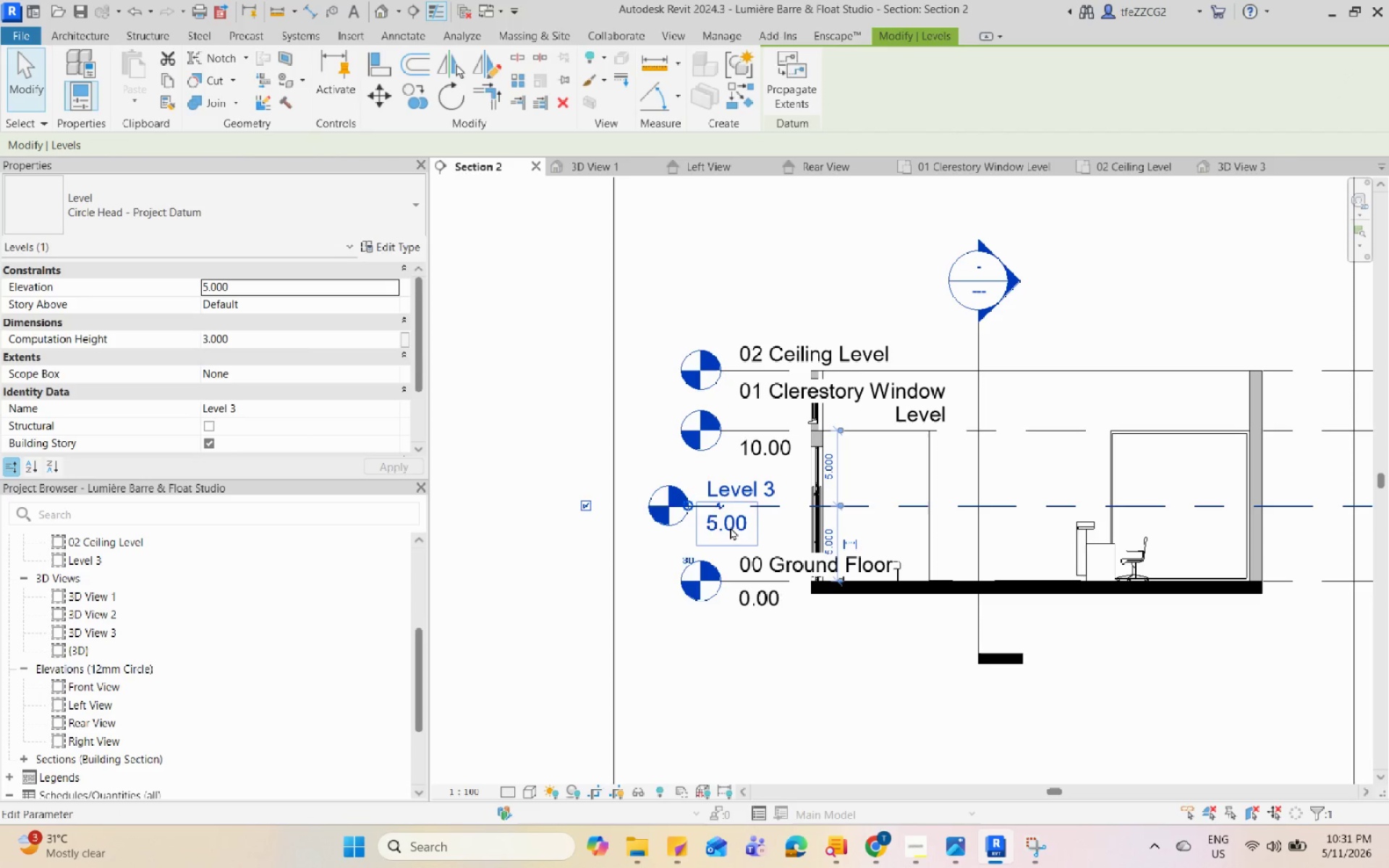 
scroll: coordinate [595, 475], scroll_direction: up, amount: 4.0
 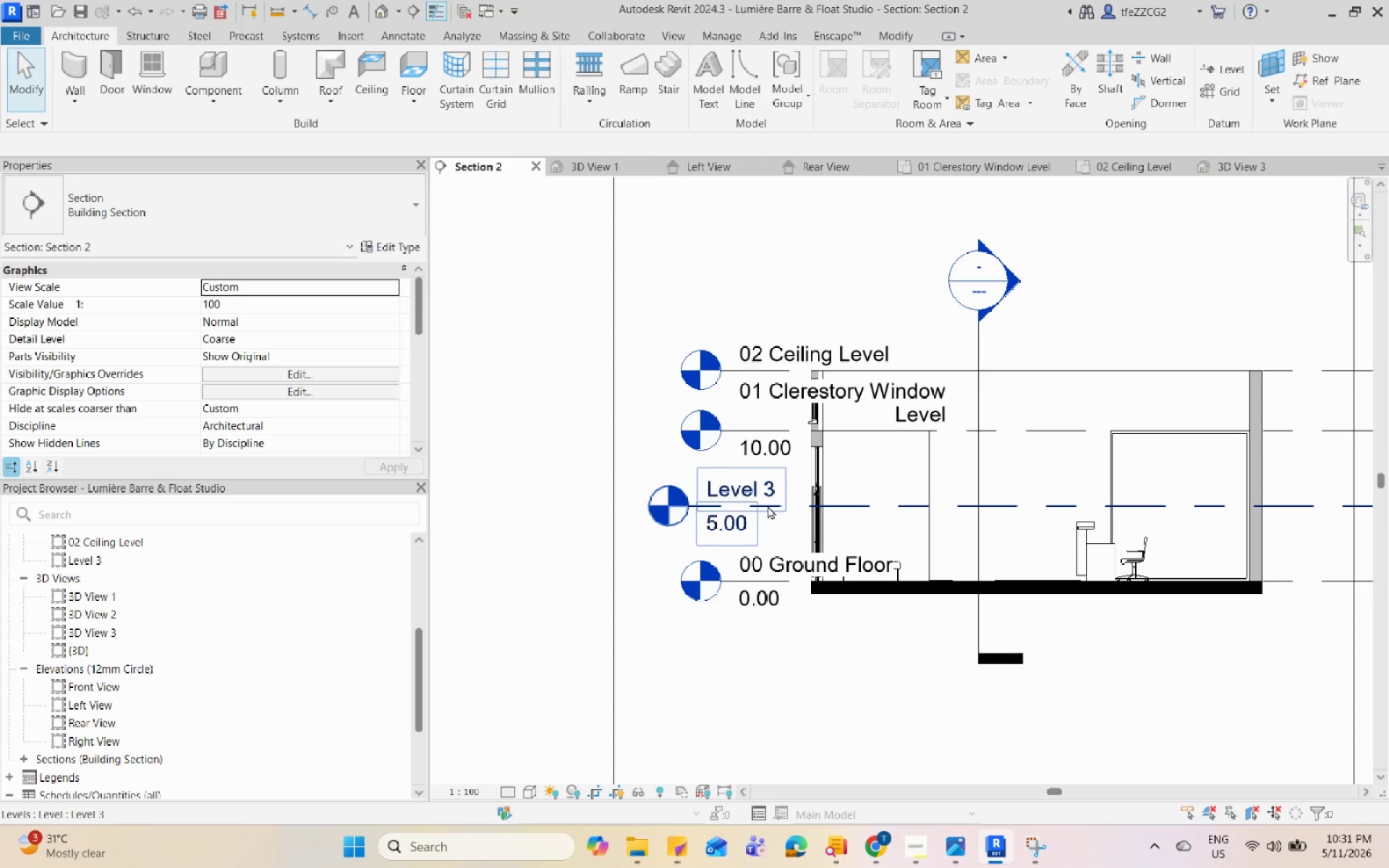 
double_click([729, 526])
 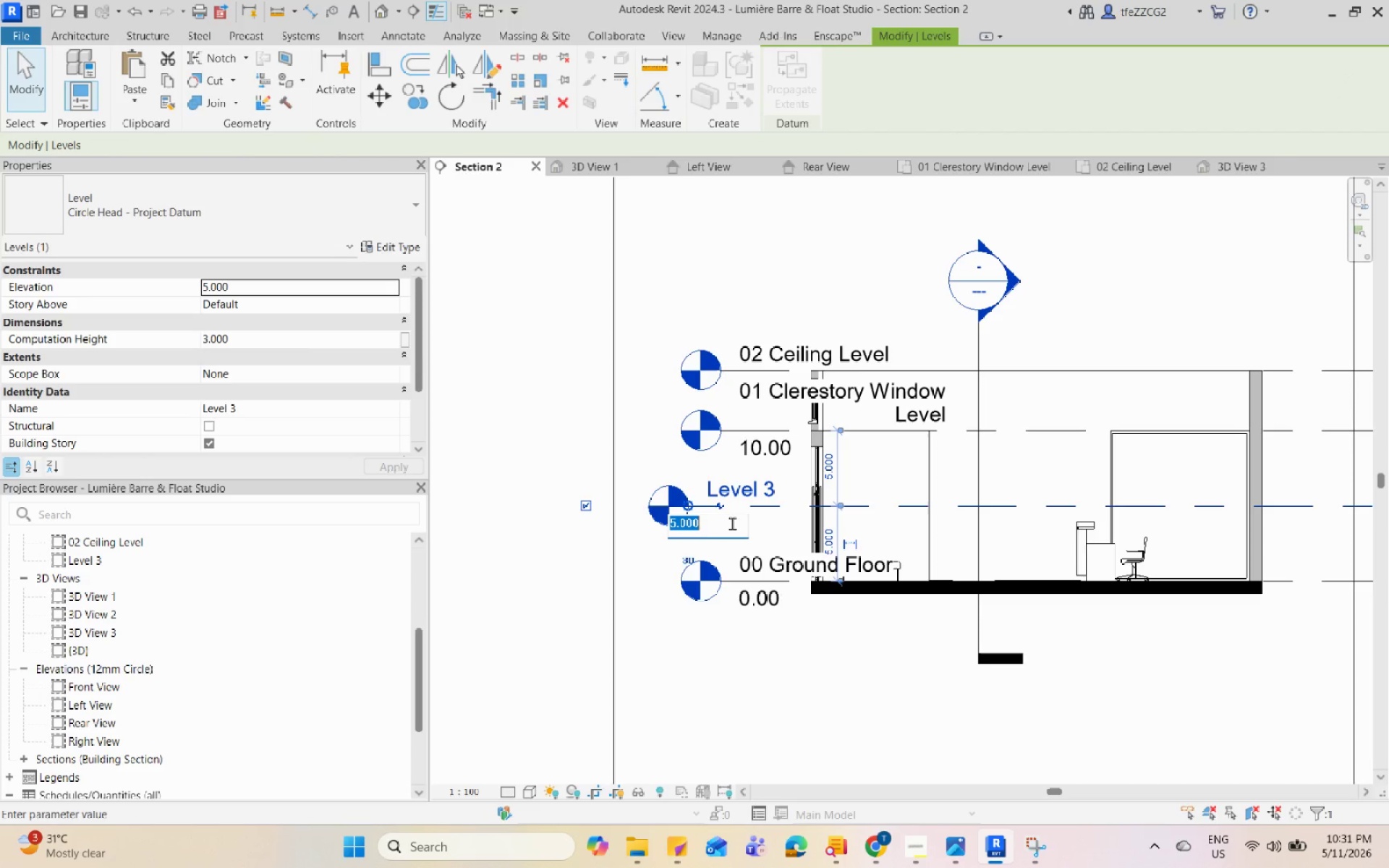 
key(Numpad4)
 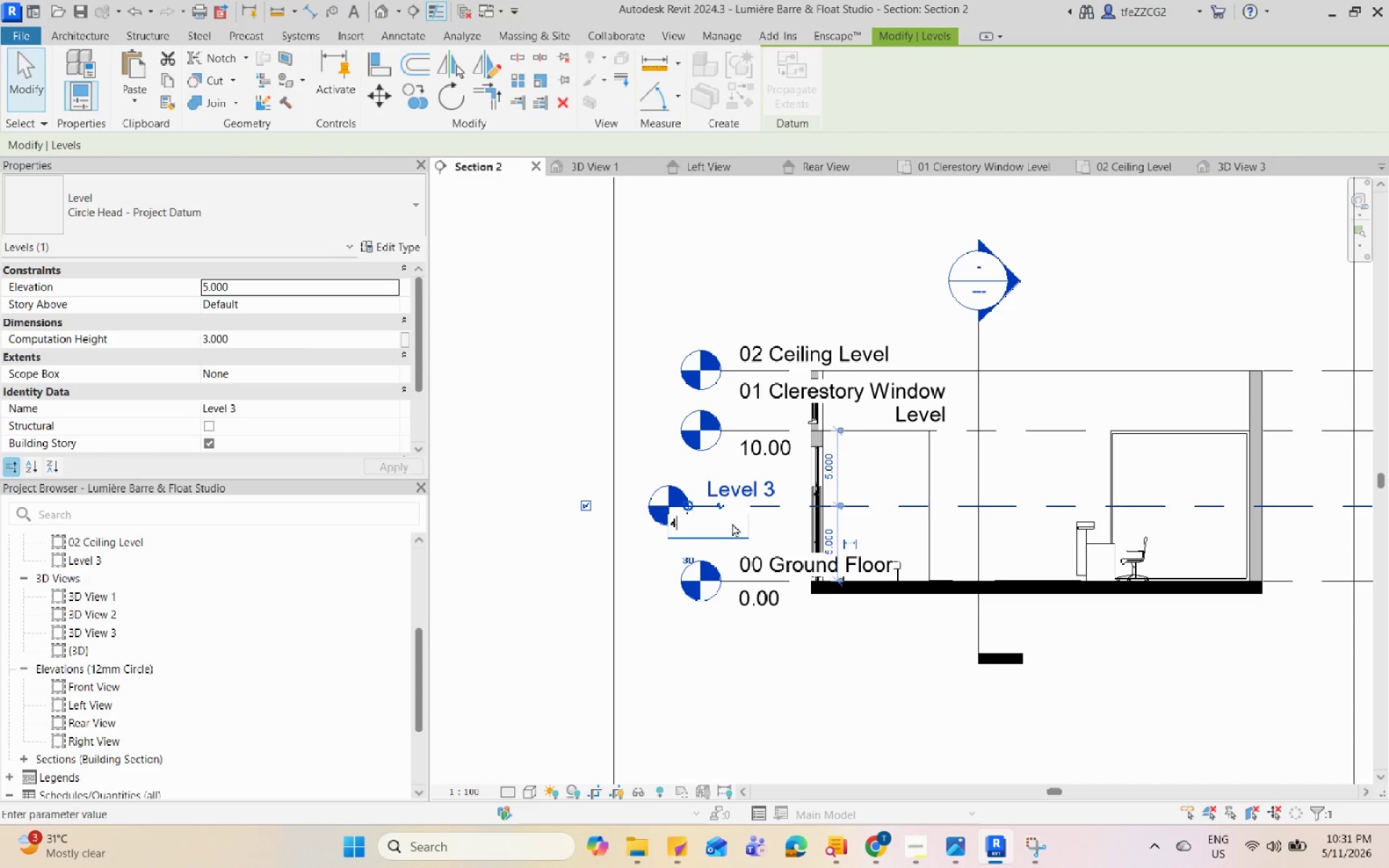 
key(Enter)
 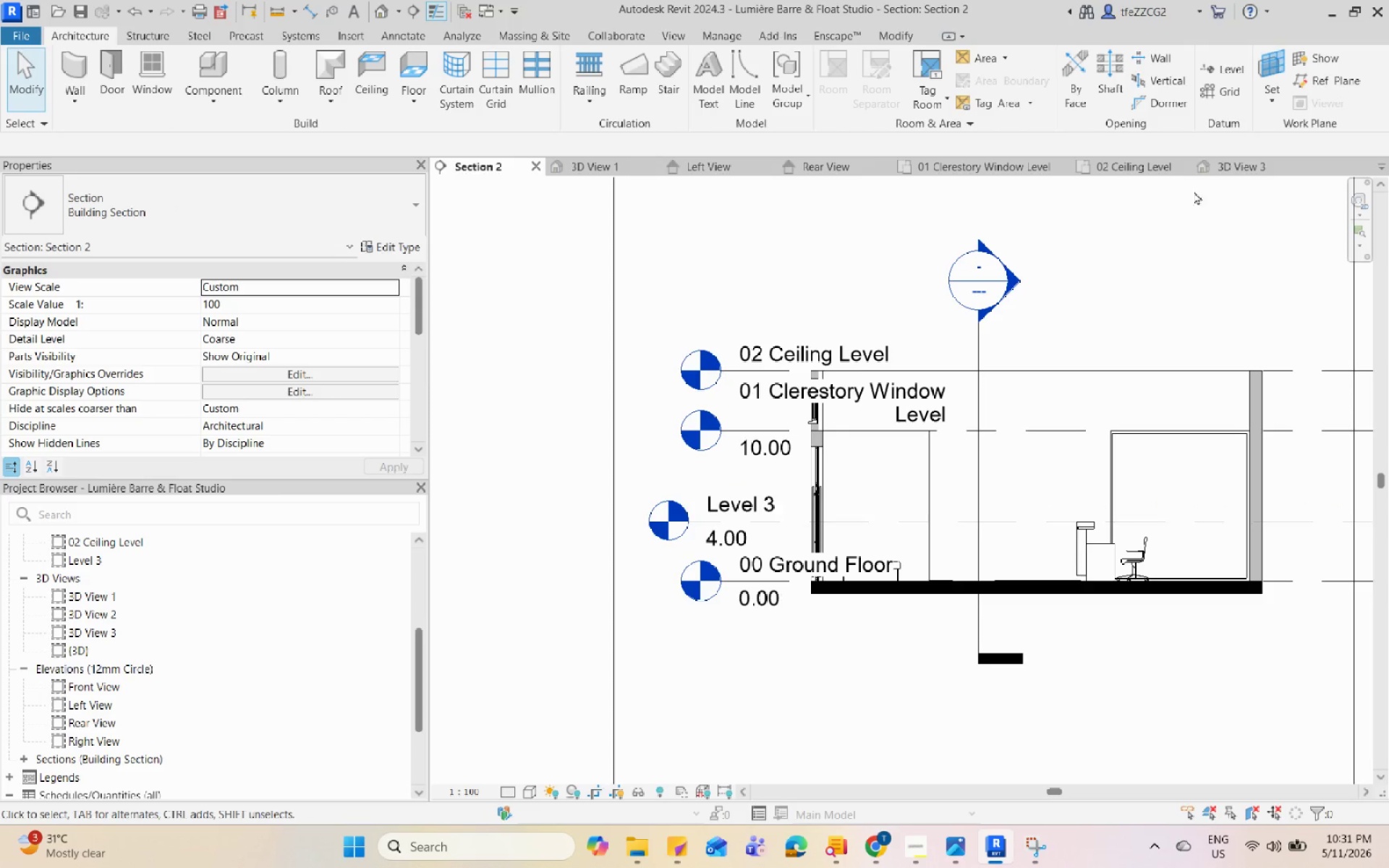 
left_click([1227, 169])
 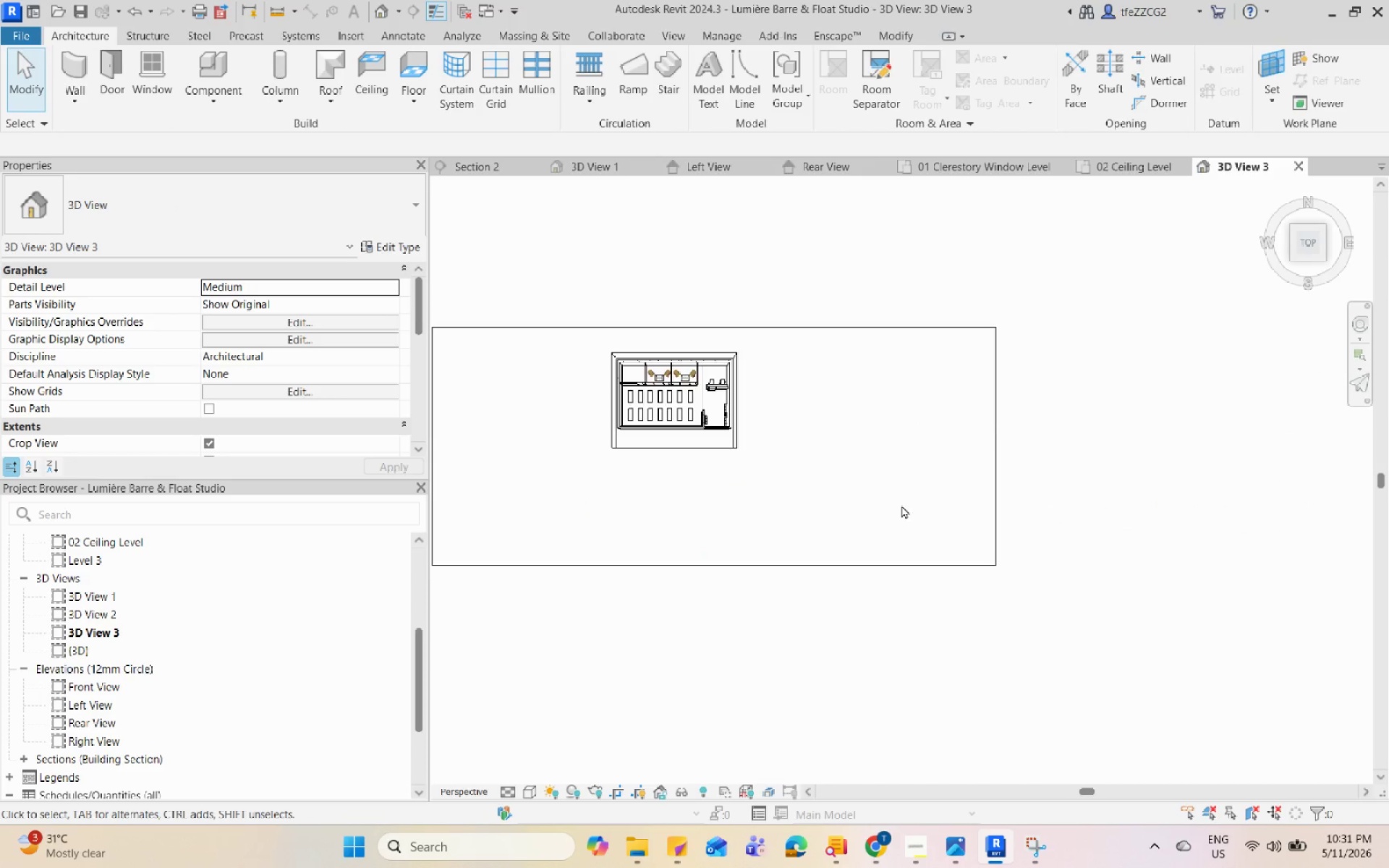 
scroll: coordinate [221, 412], scroll_direction: down, amount: 4.0
 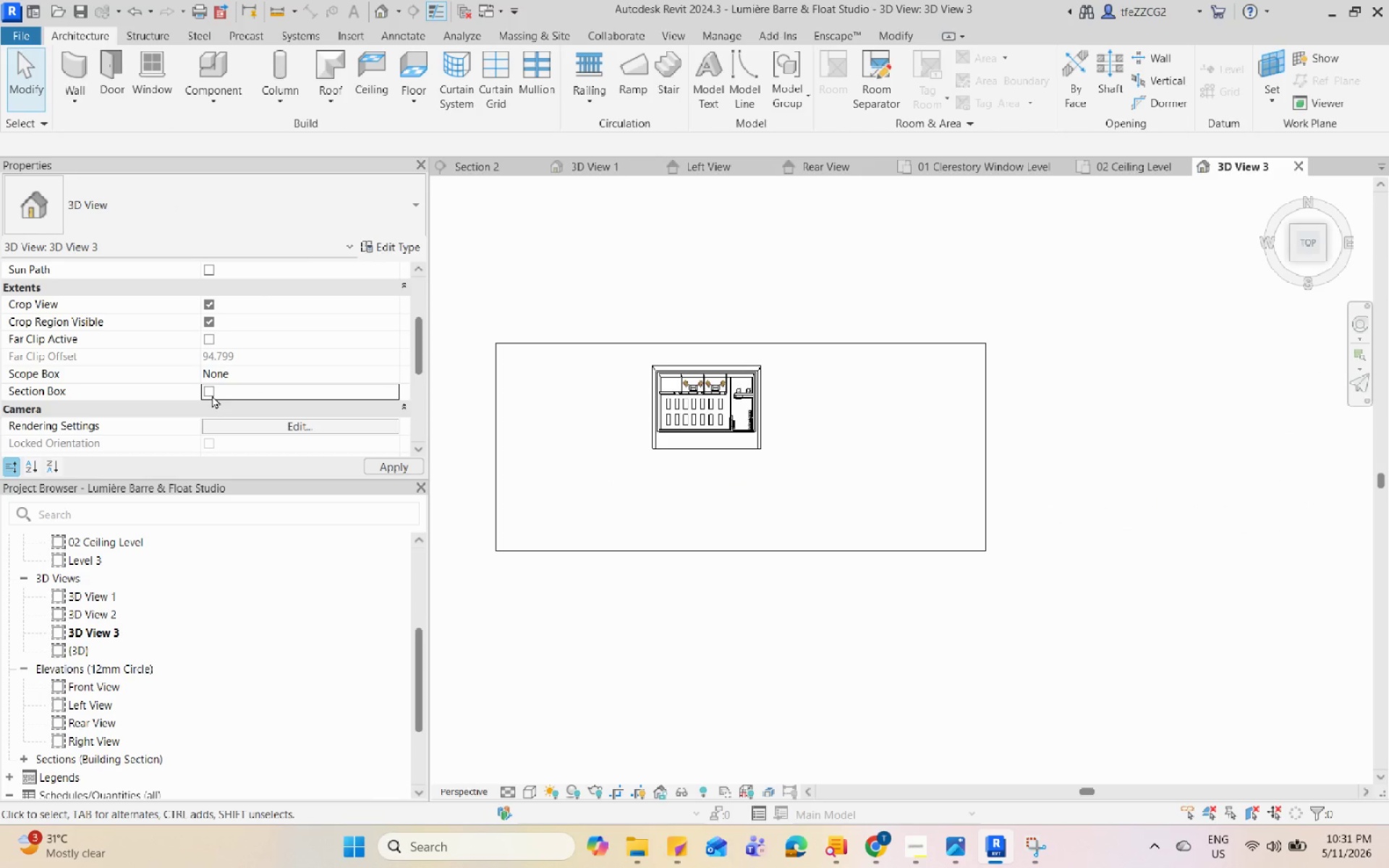 
double_click([210, 393])
 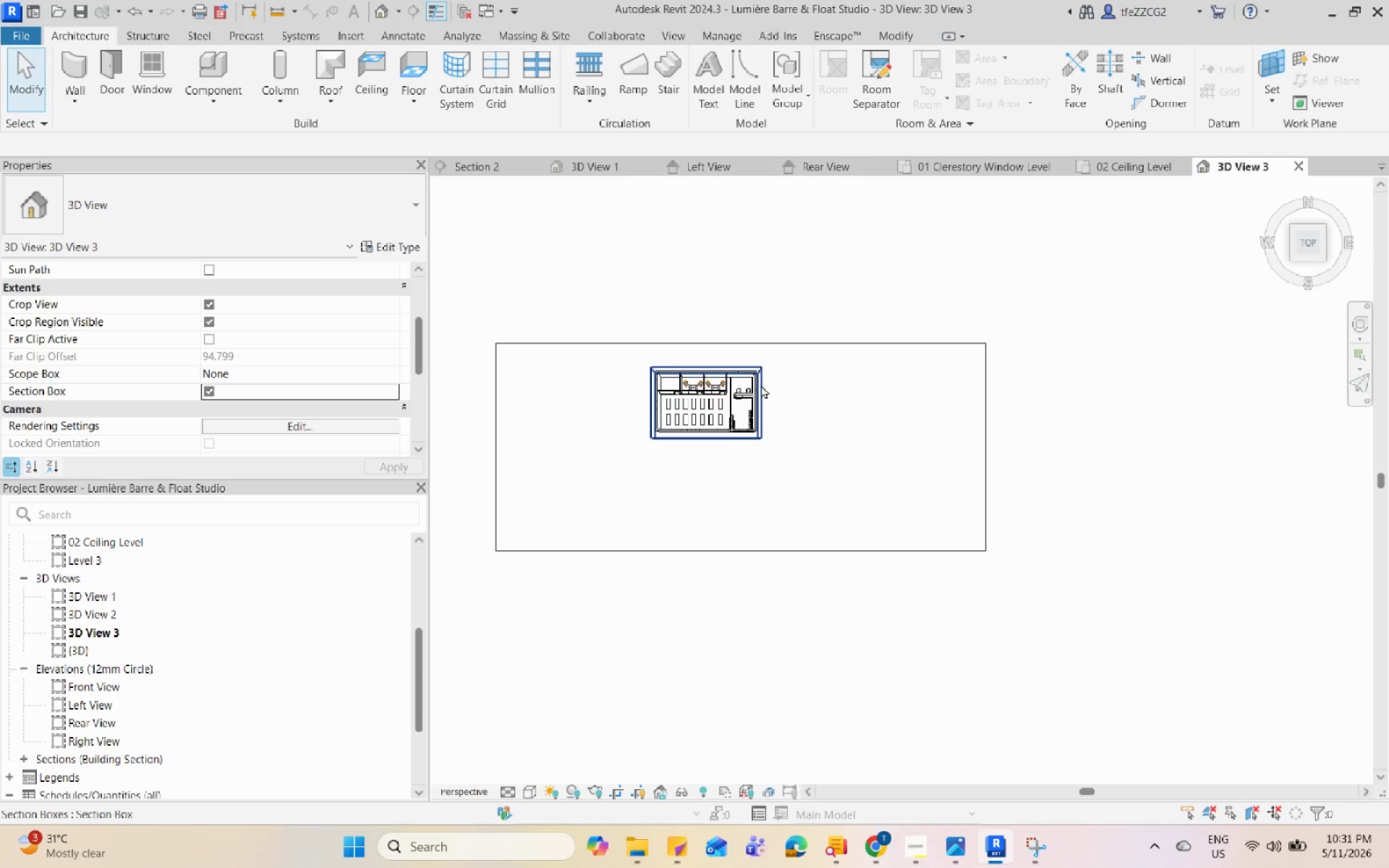 
left_click([697, 438])
 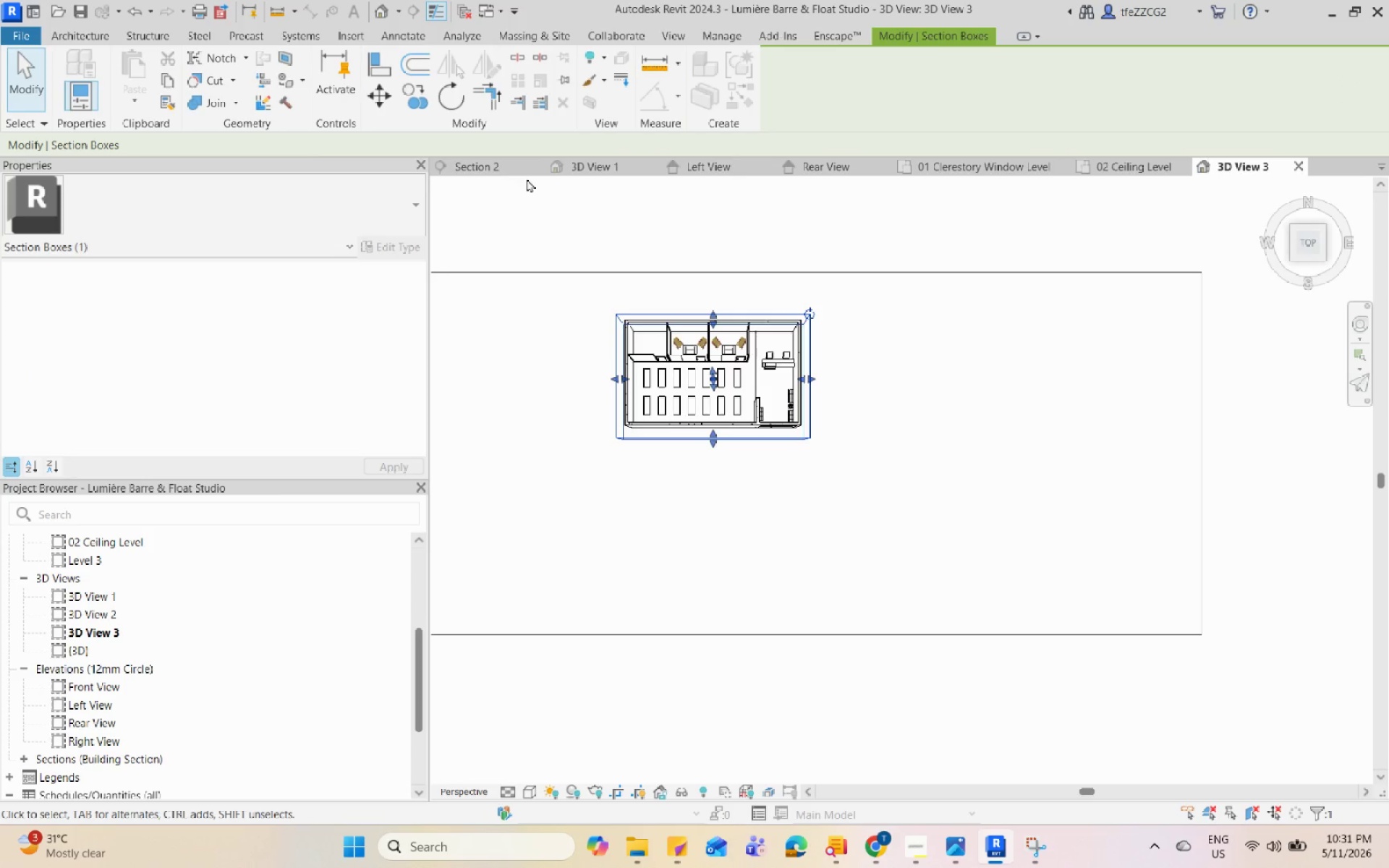 
scroll: coordinate [697, 438], scroll_direction: up, amount: 4.0
 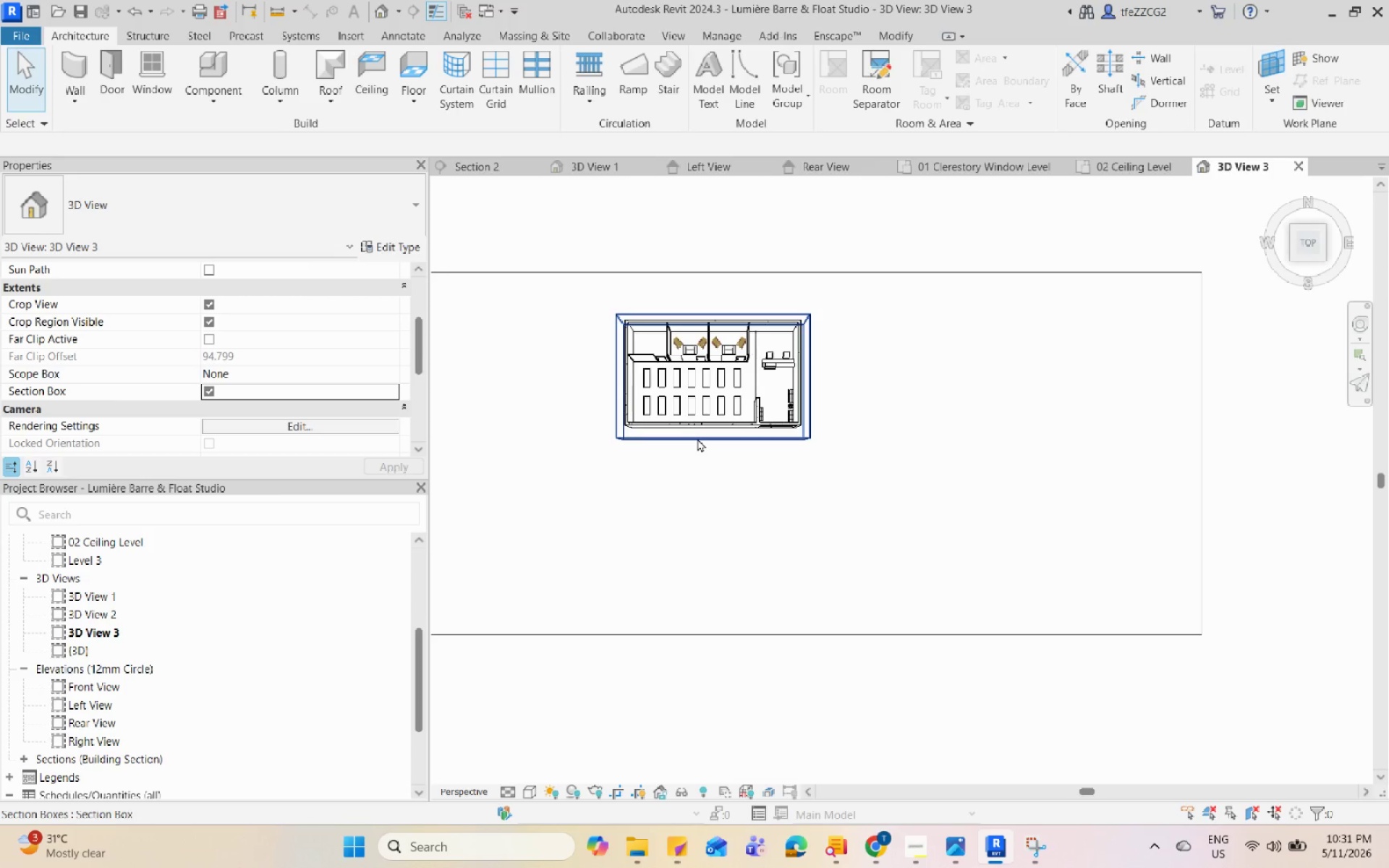 
left_click([507, 174])
 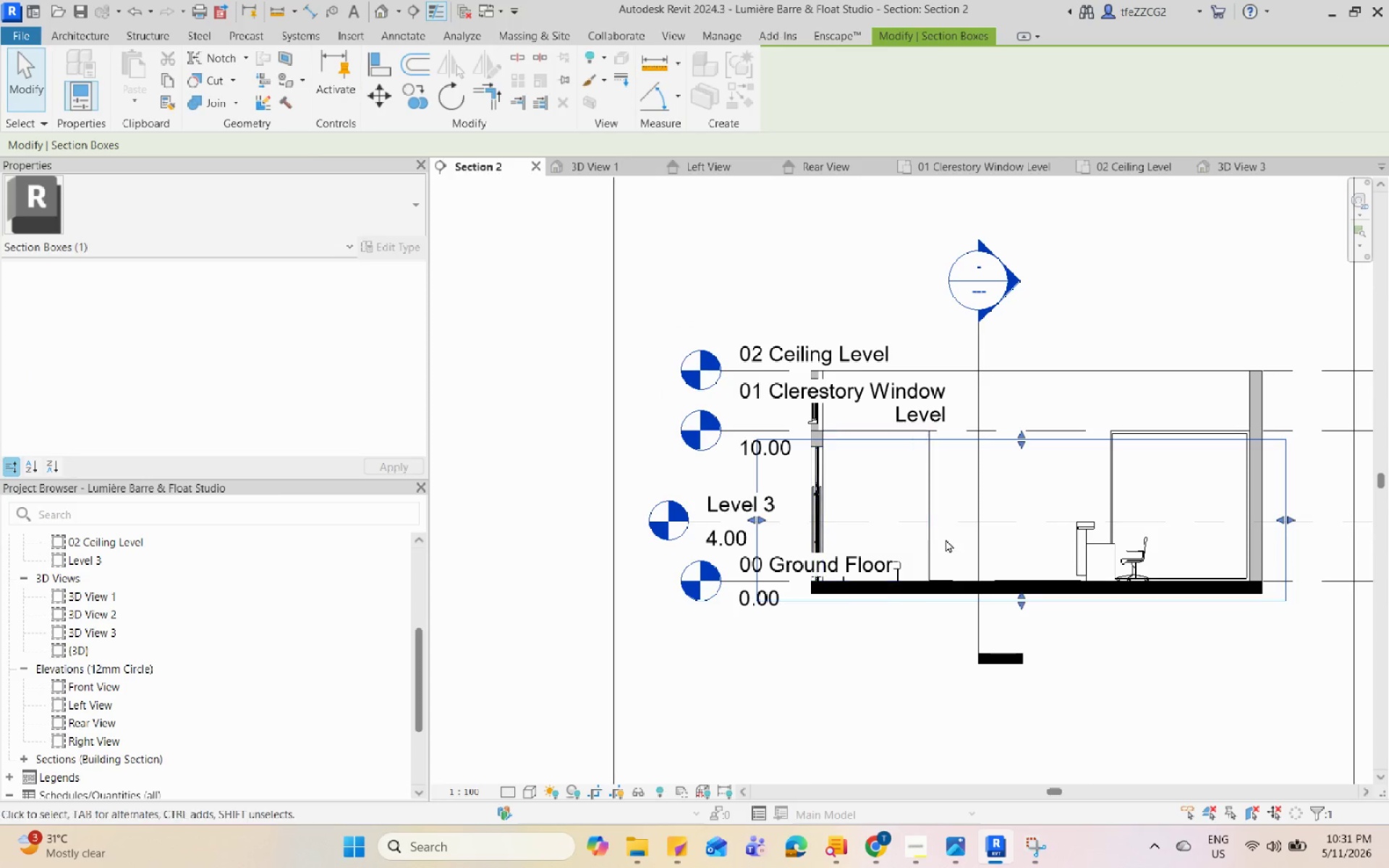 
scroll: coordinate [902, 461], scroll_direction: up, amount: 2.0
 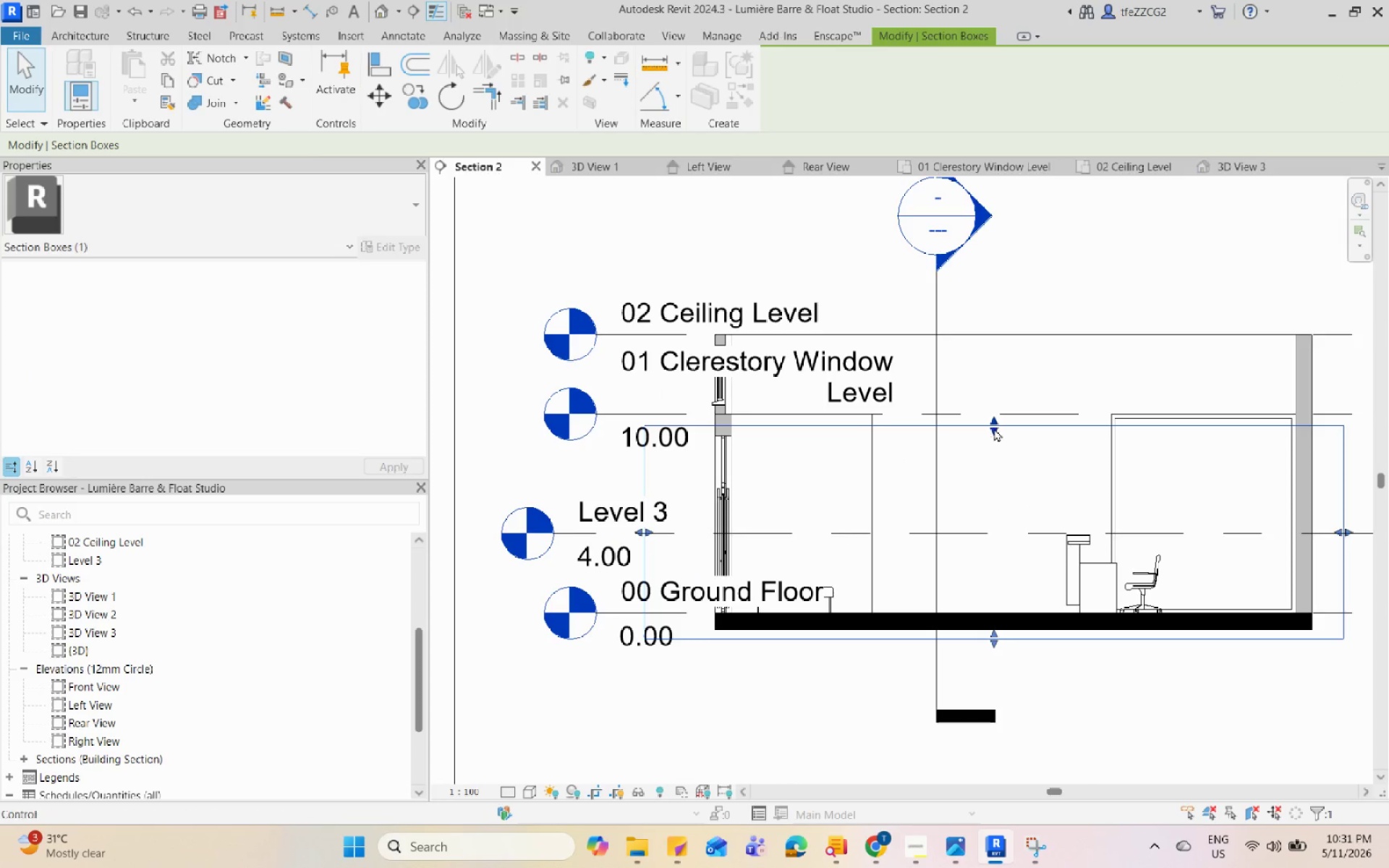 
left_click_drag(start_coordinate=[995, 427], to_coordinate=[999, 533])
 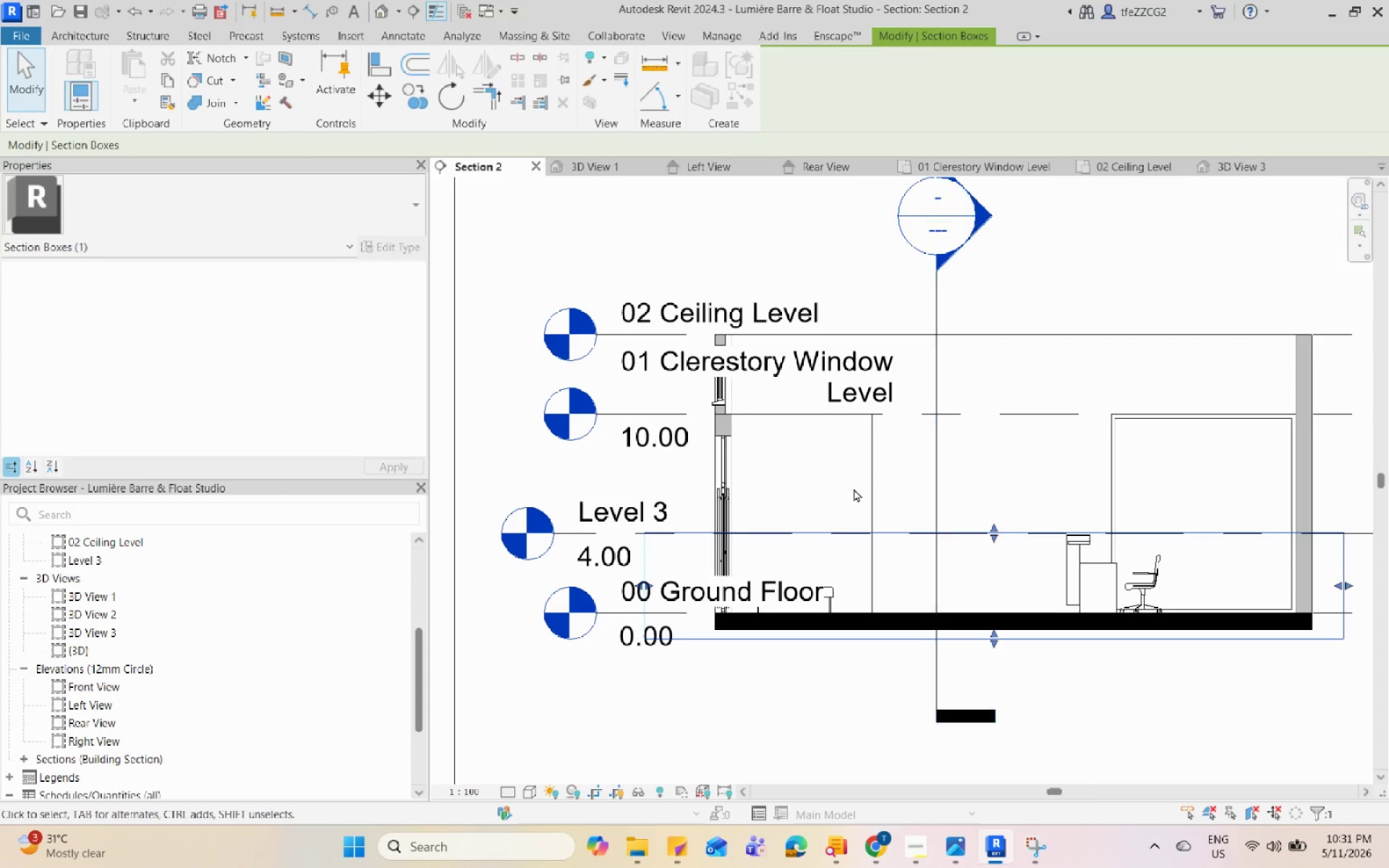 
scroll: coordinate [854, 488], scroll_direction: down, amount: 3.0
 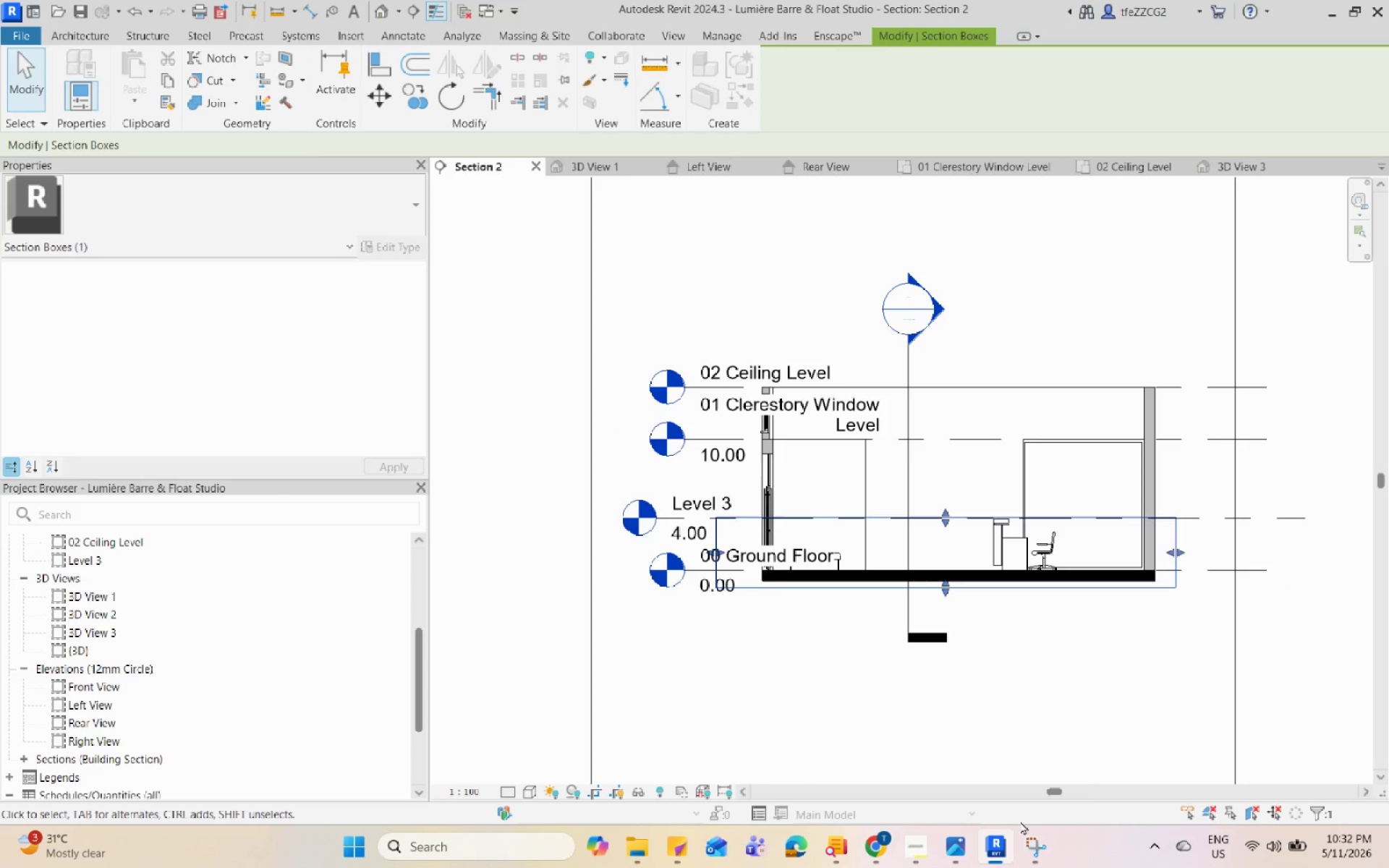 
left_click([1032, 848])
 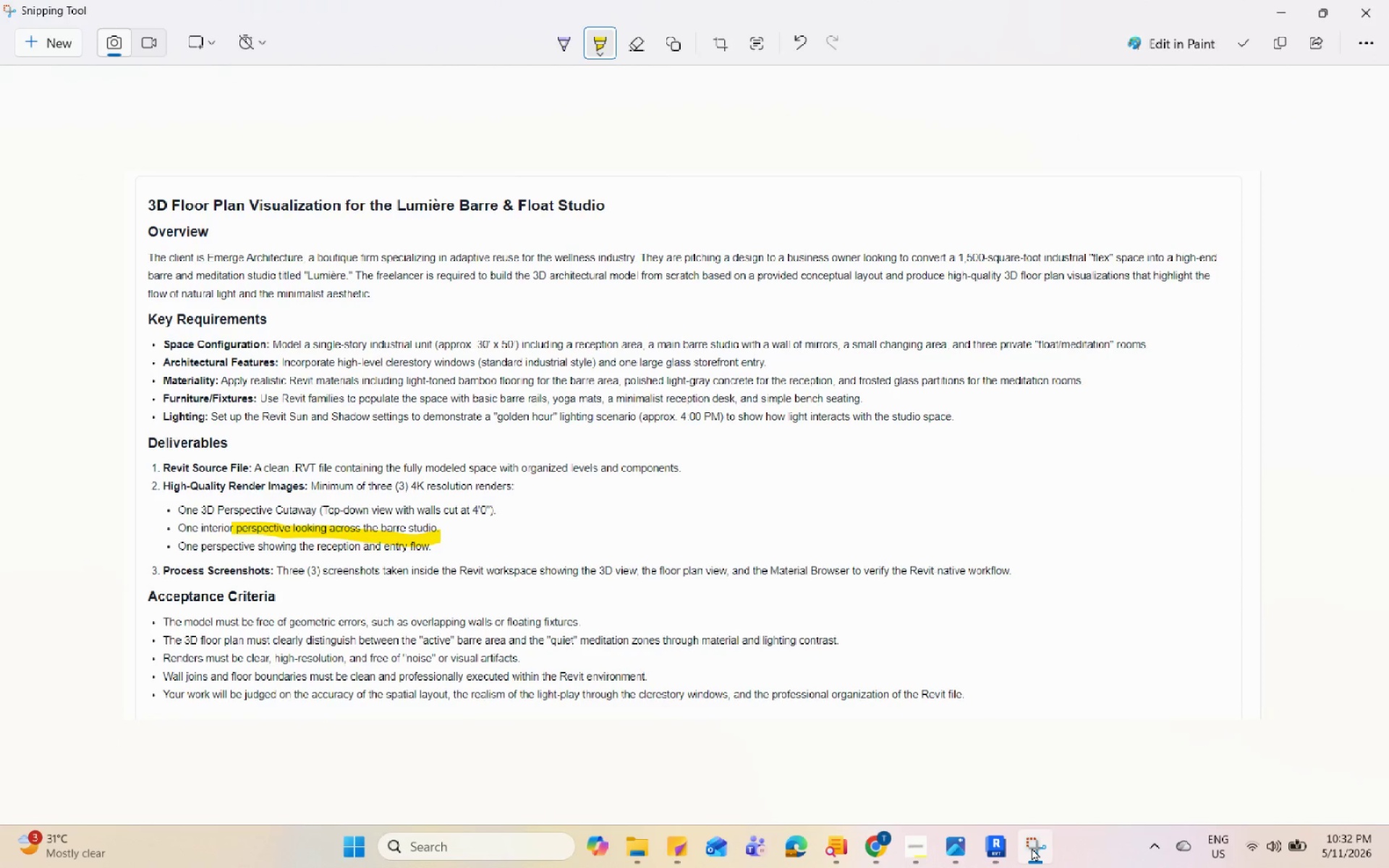 
left_click([1032, 848])
 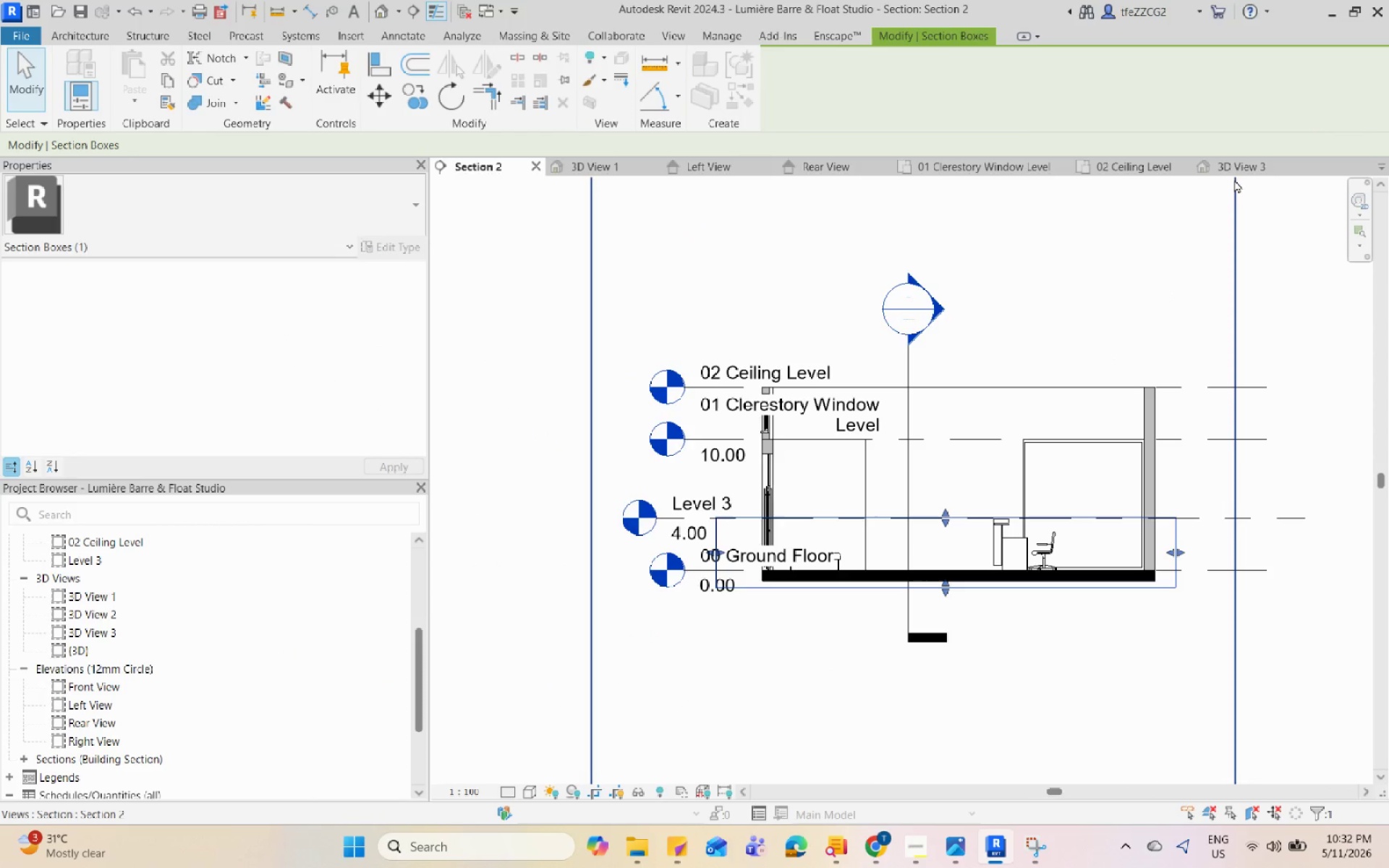 
left_click([1241, 169])
 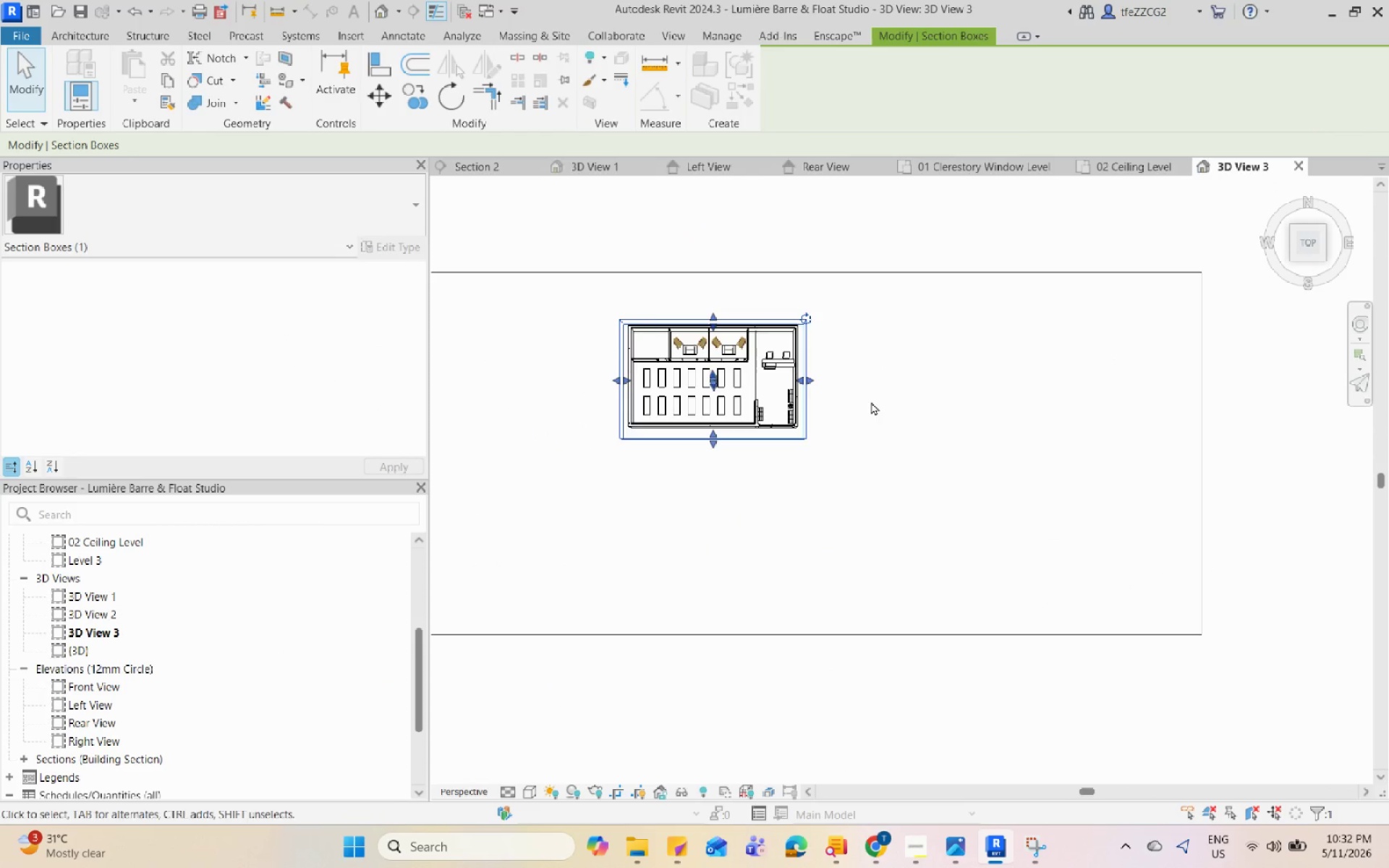 
key(Escape)
 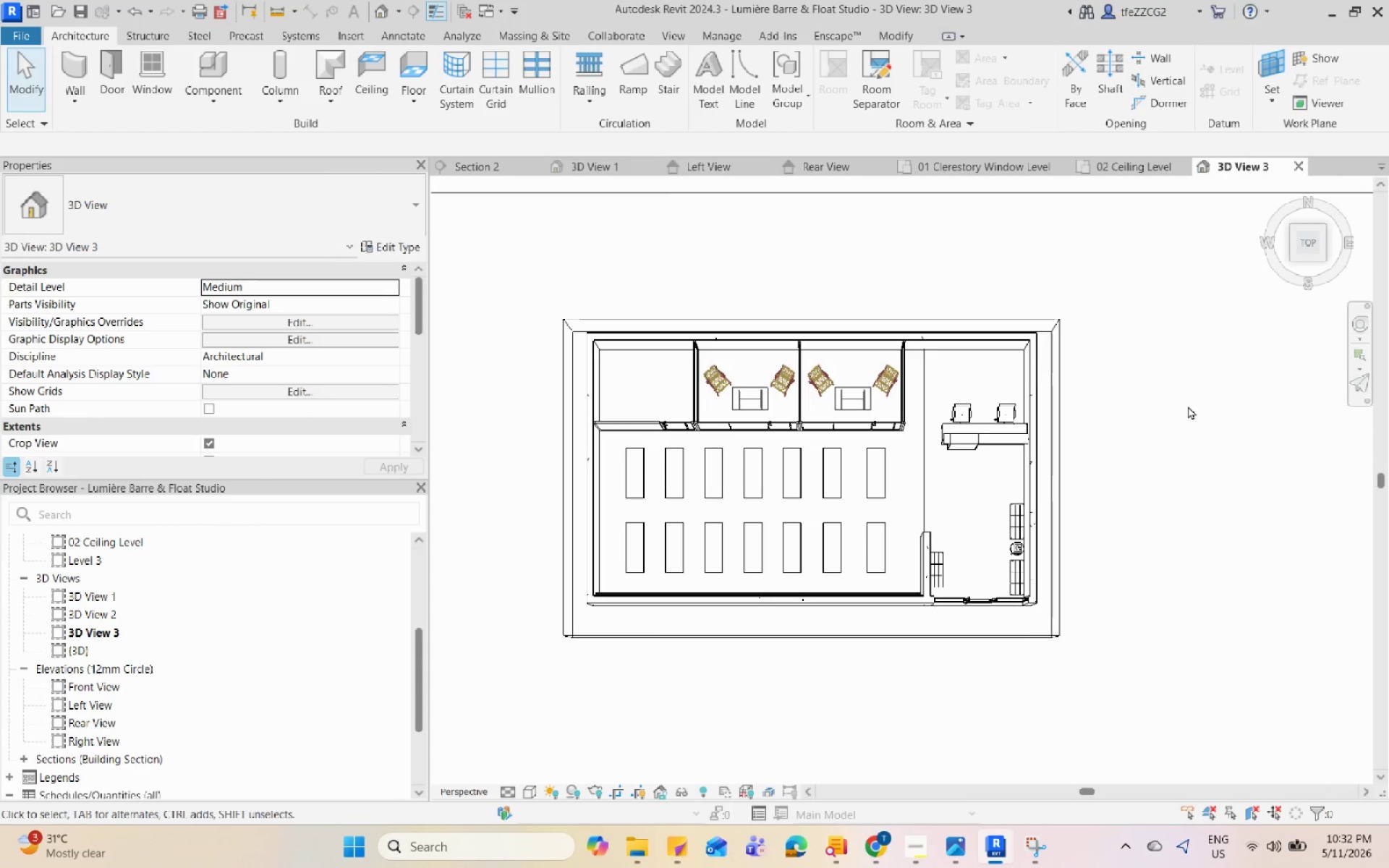 
scroll: coordinate [654, 320], scroll_direction: up, amount: 7.0
 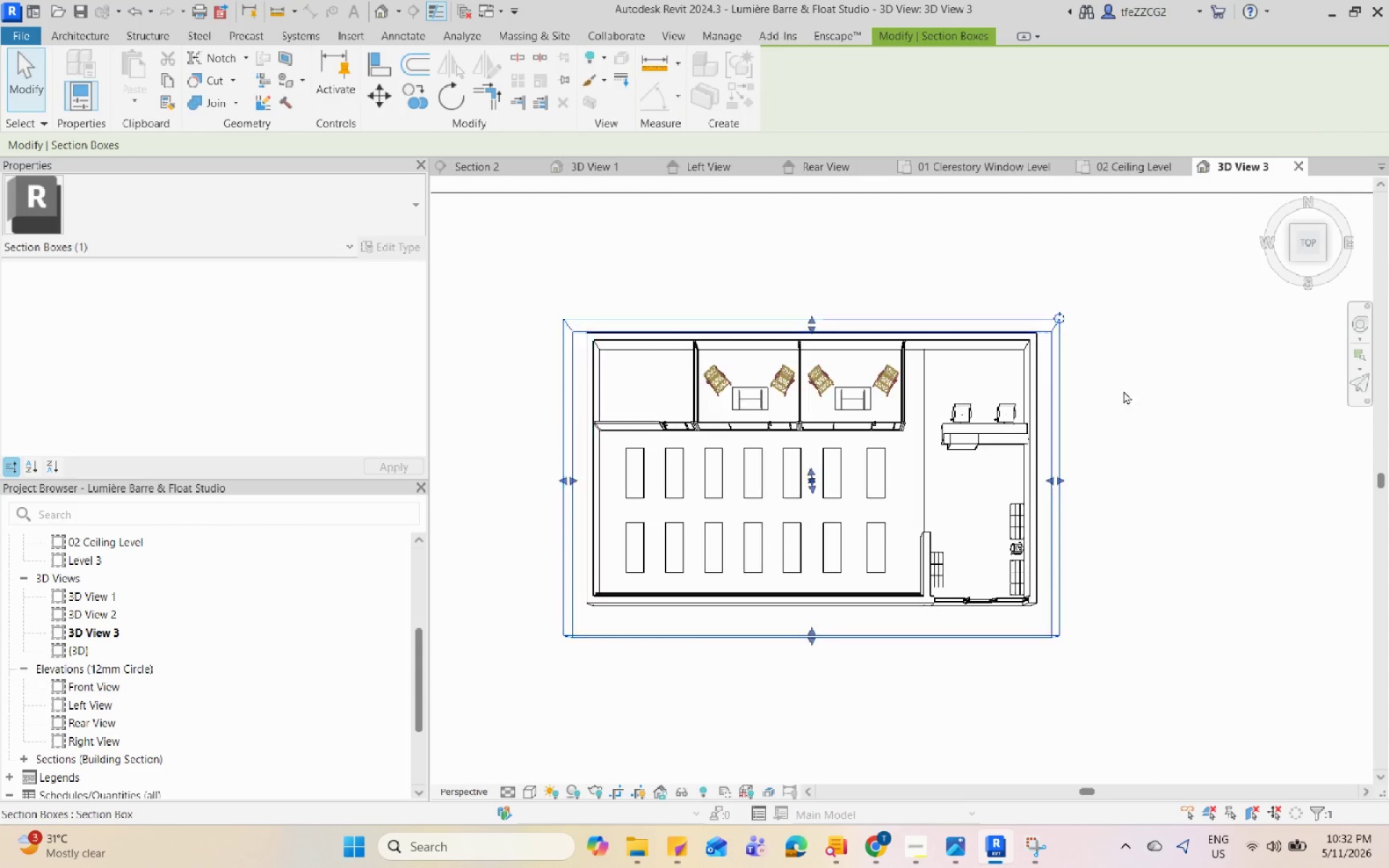 
left_click([1188, 407])
 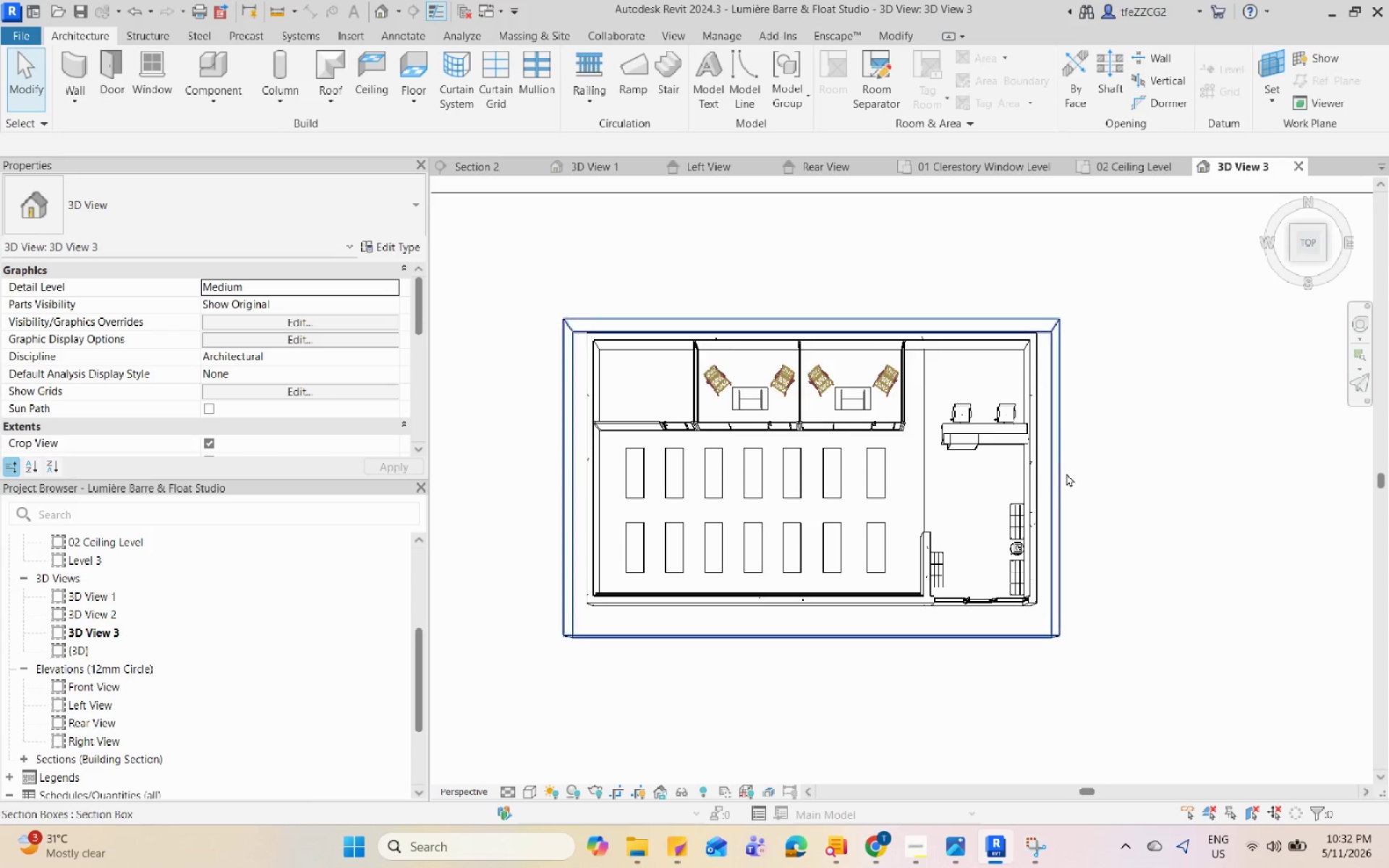 
left_click([1066, 473])
 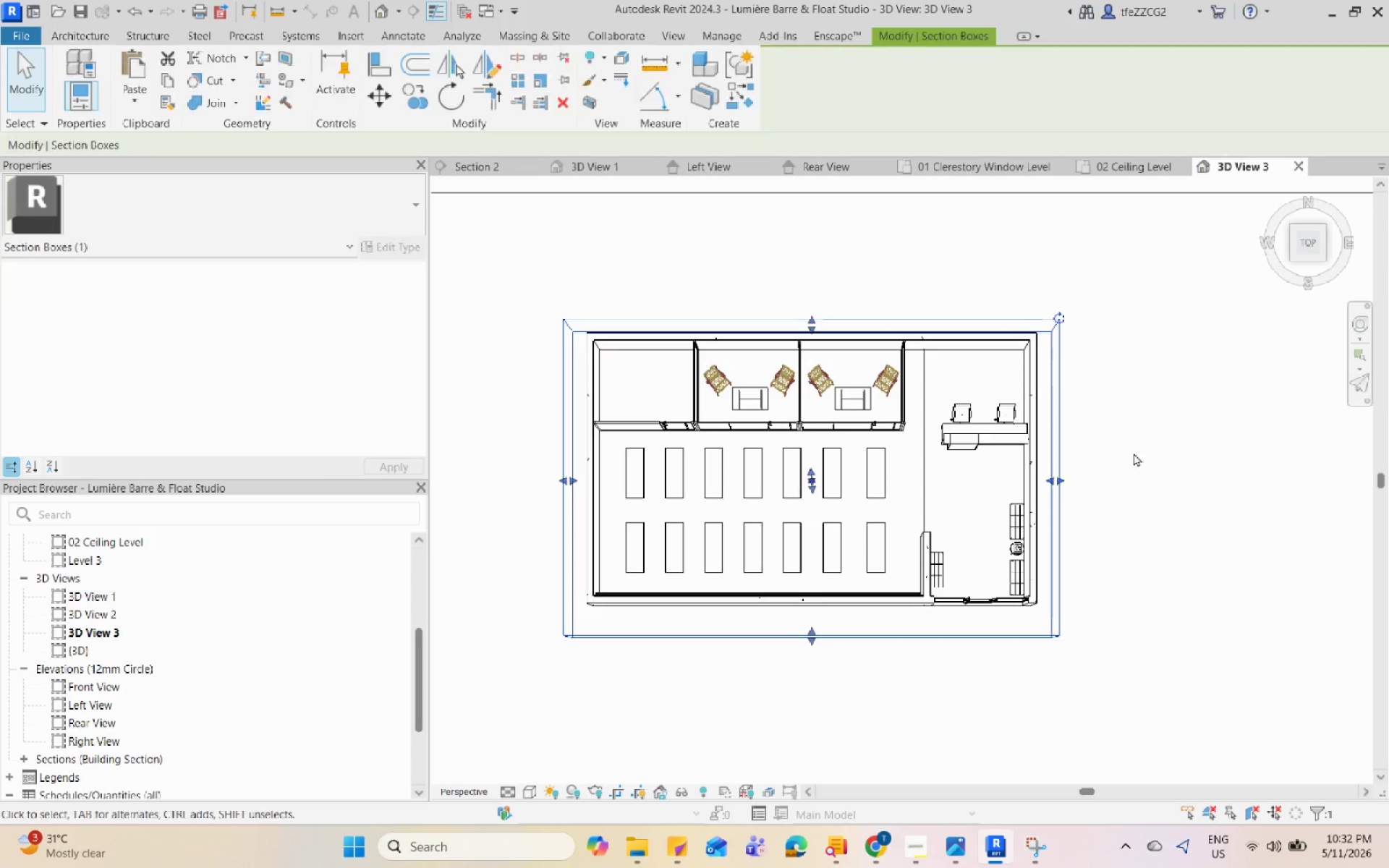 
key(Escape)
 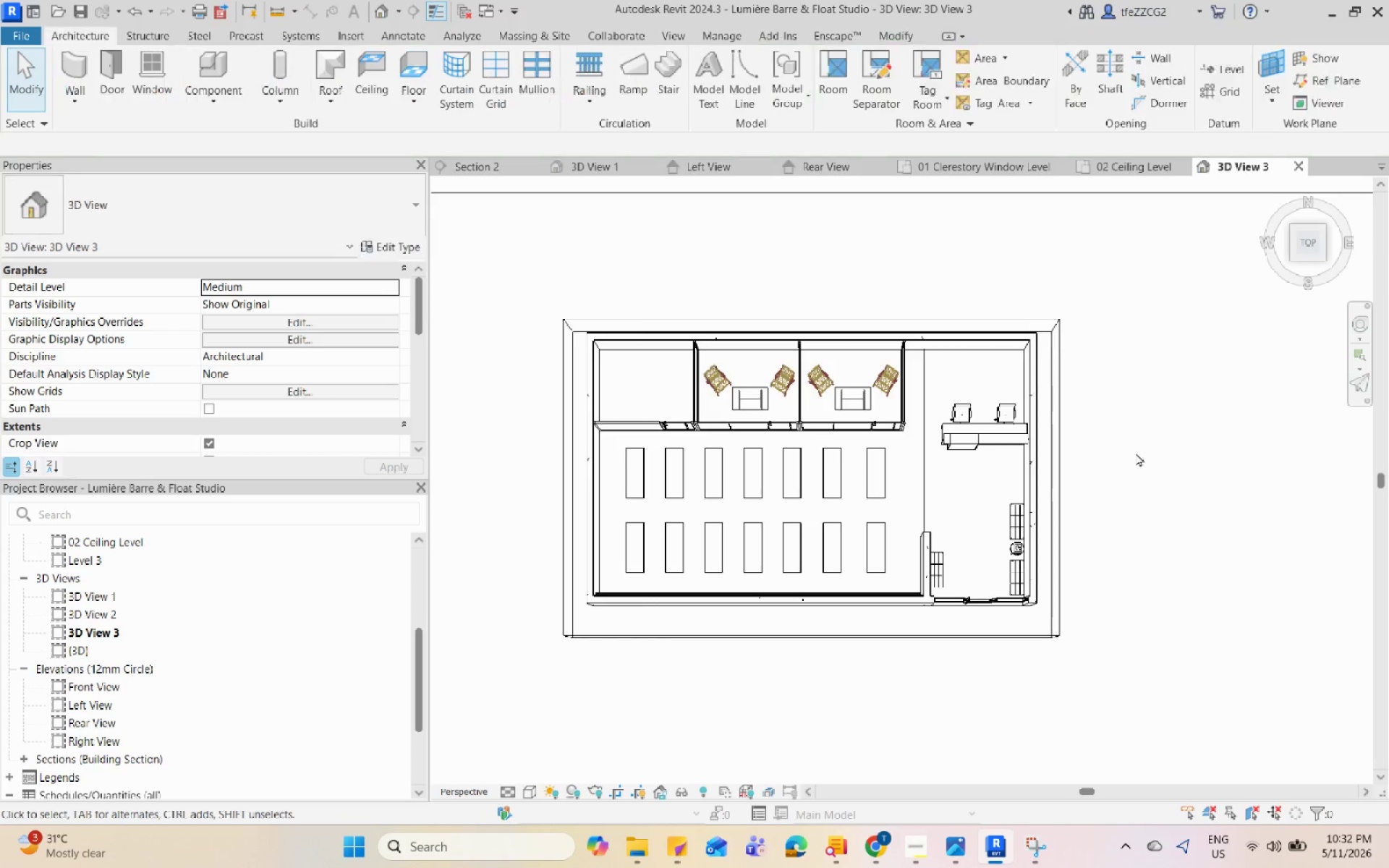 
scroll: coordinate [1136, 453], scroll_direction: down, amount: 2.0
 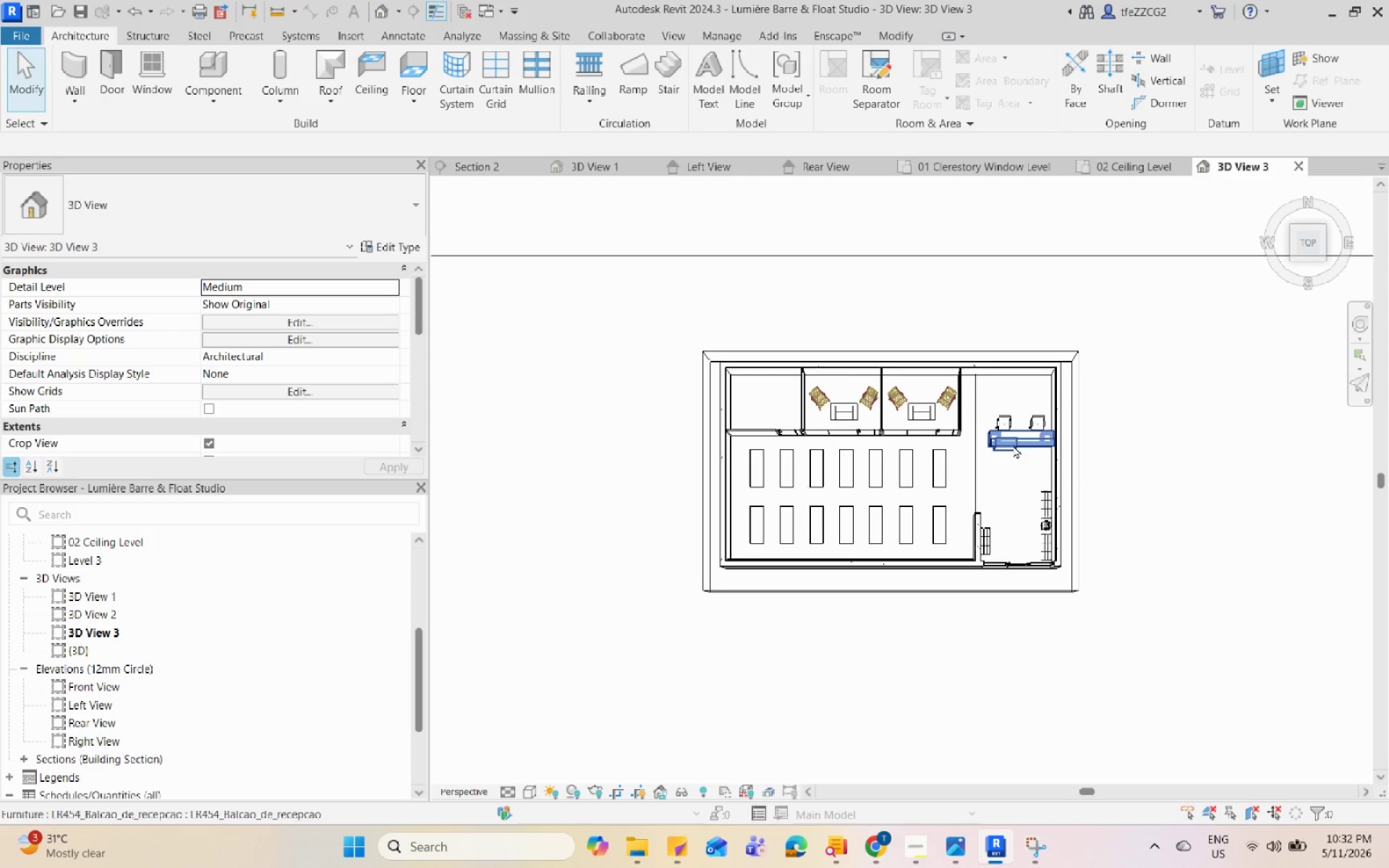 
scroll: coordinate [880, 383], scroll_direction: up, amount: 3.0
 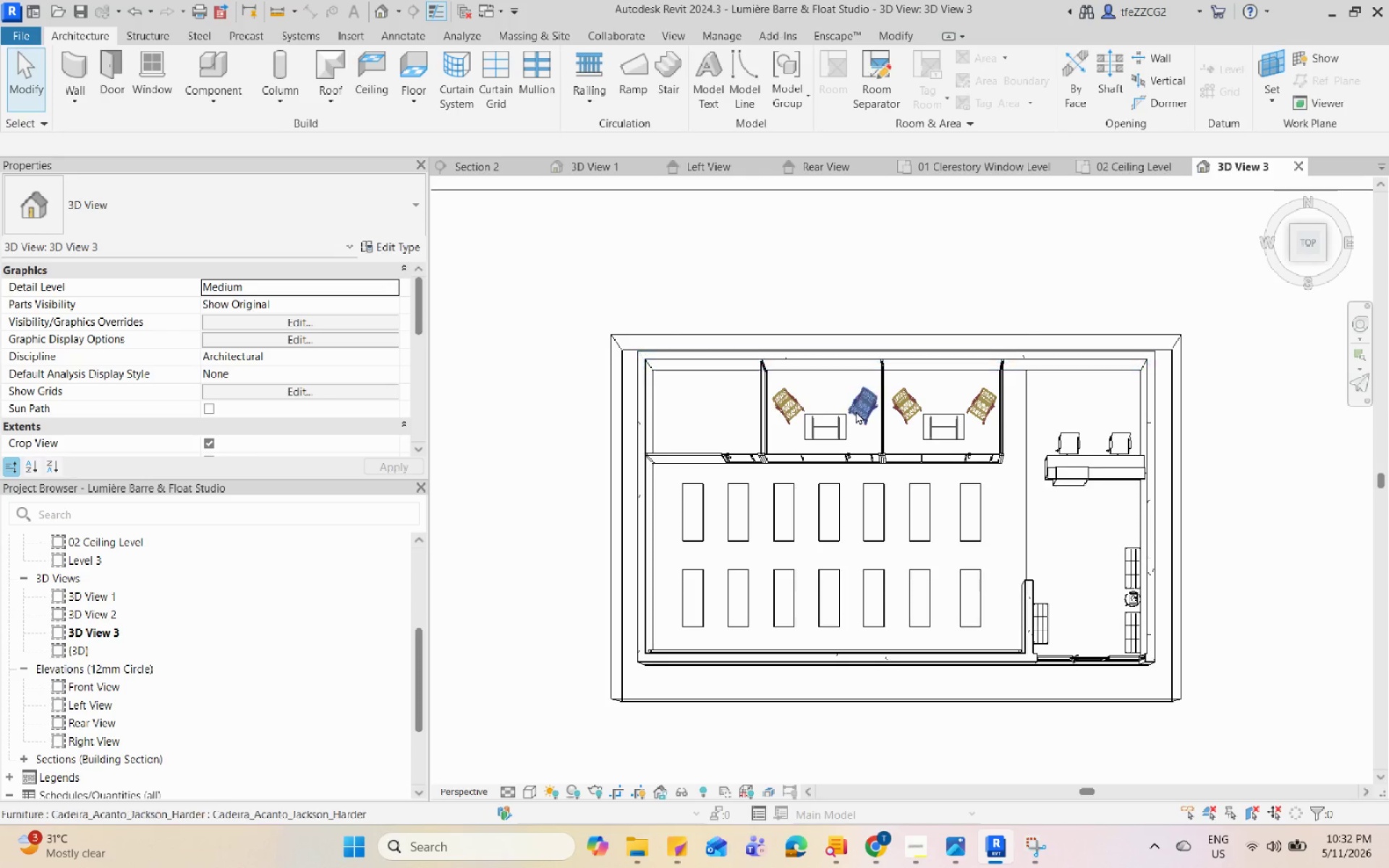 
scroll: coordinate [237, 429], scroll_direction: down, amount: 4.0
 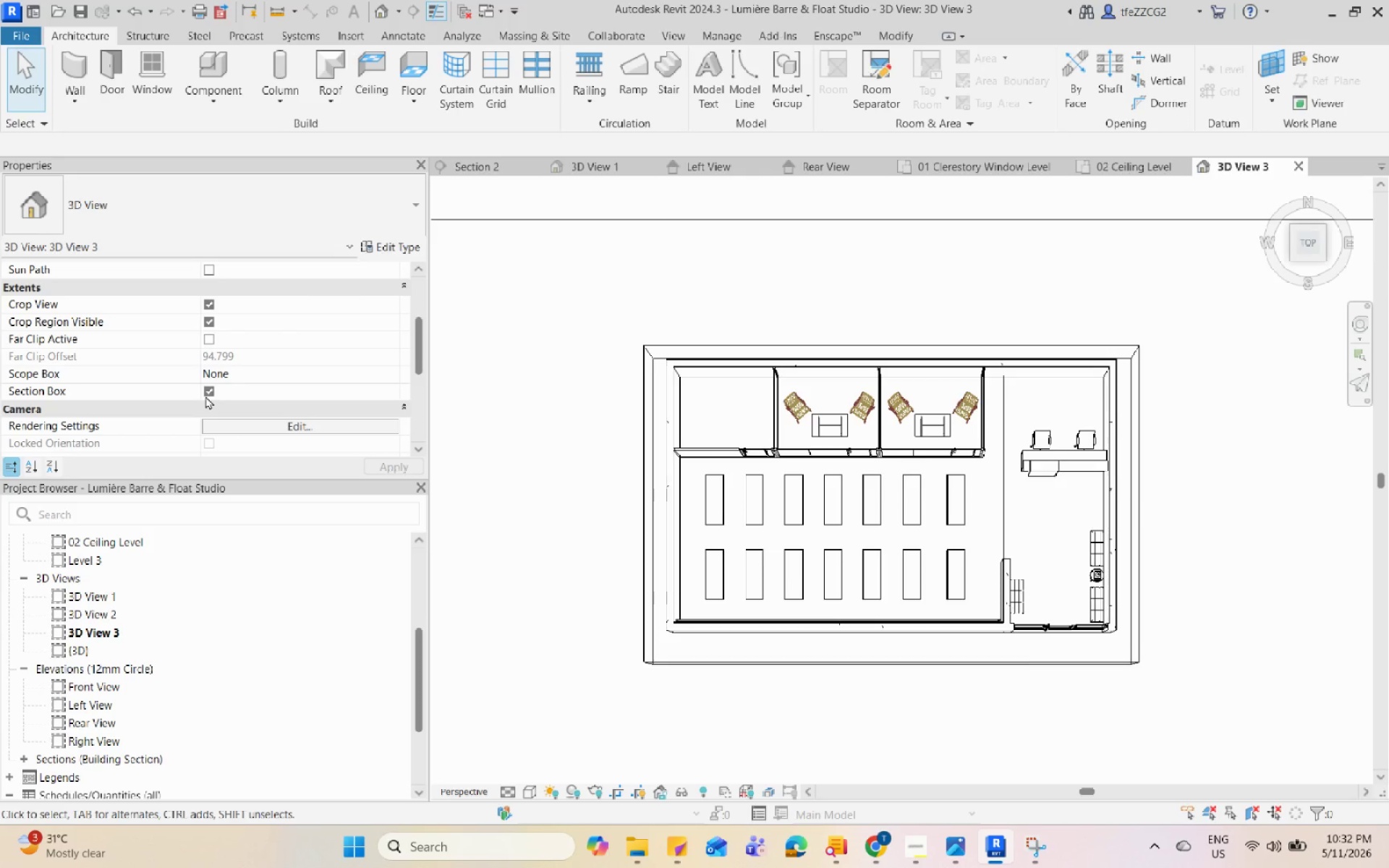 
left_click([207, 388])
 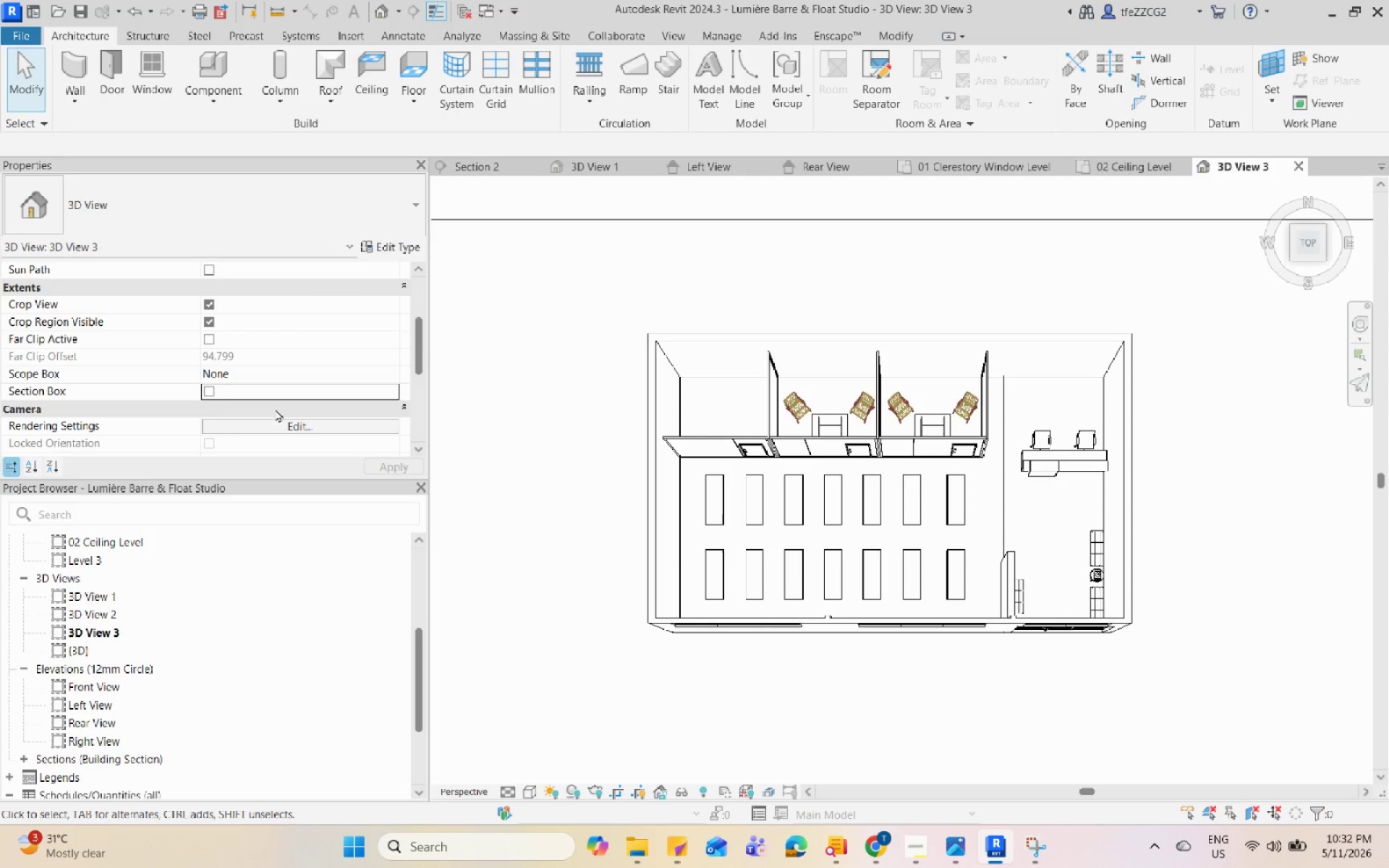 
left_click([211, 388])
 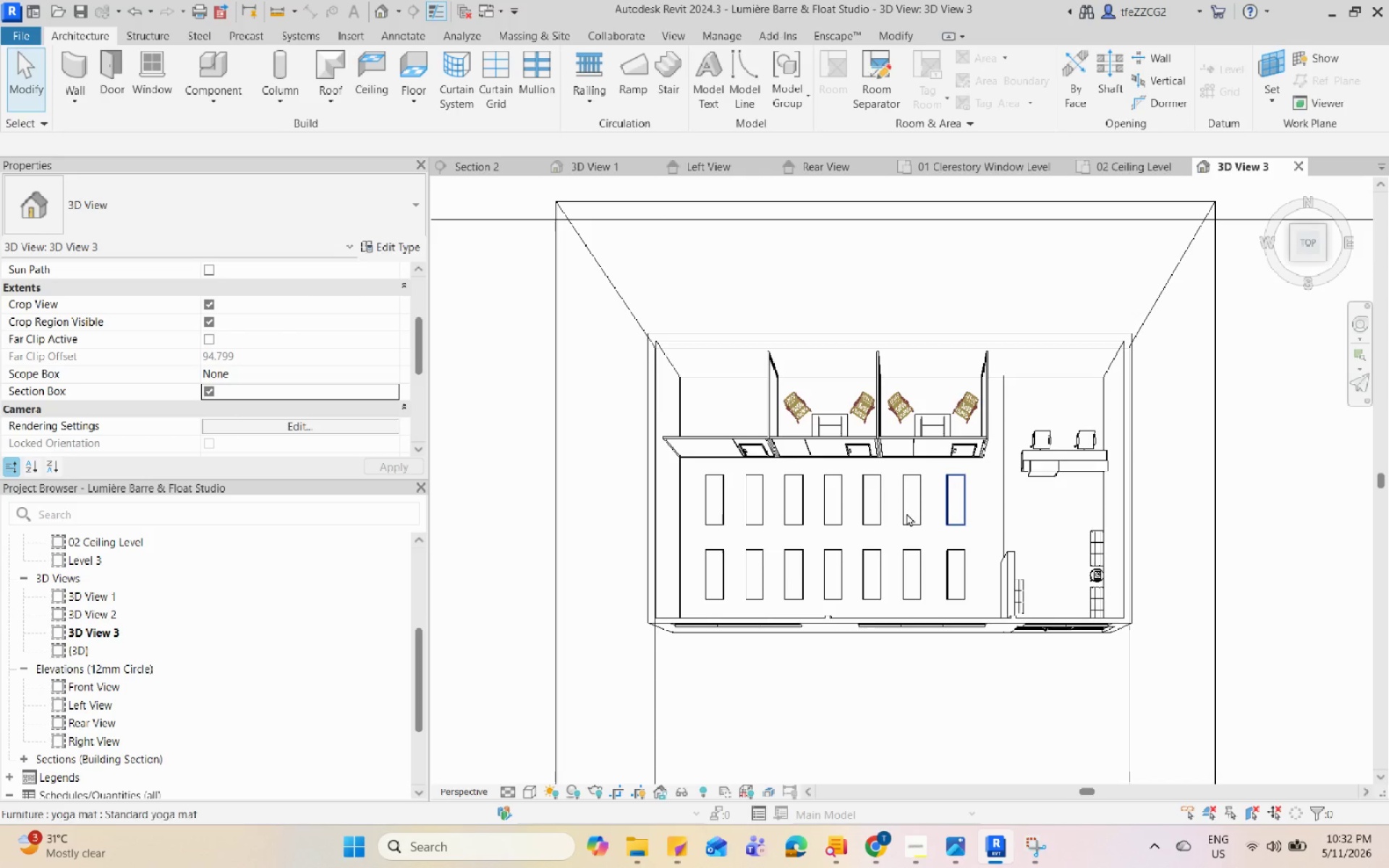 
scroll: coordinate [701, 399], scroll_direction: down, amount: 3.0
 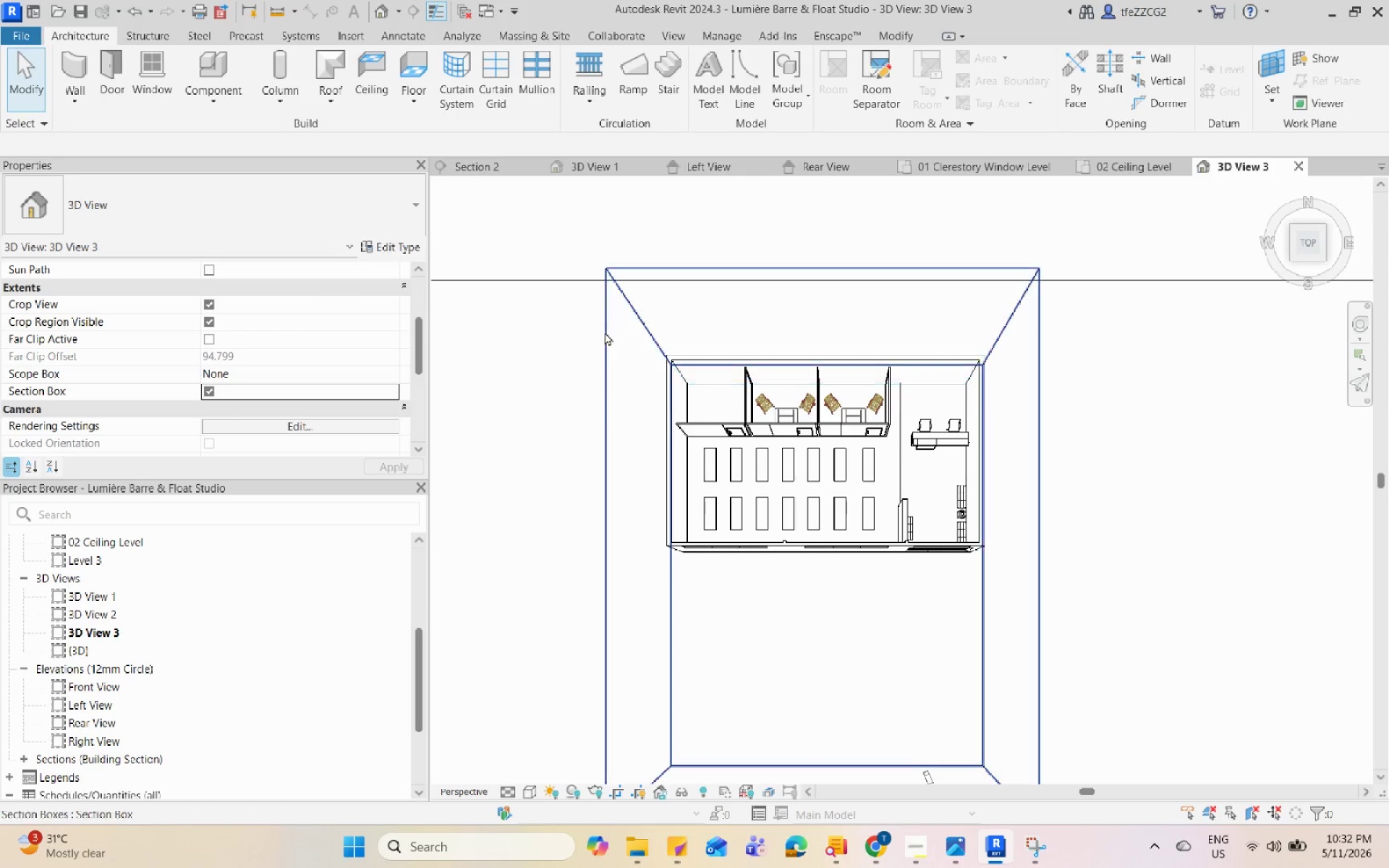 
left_click([605, 332])
 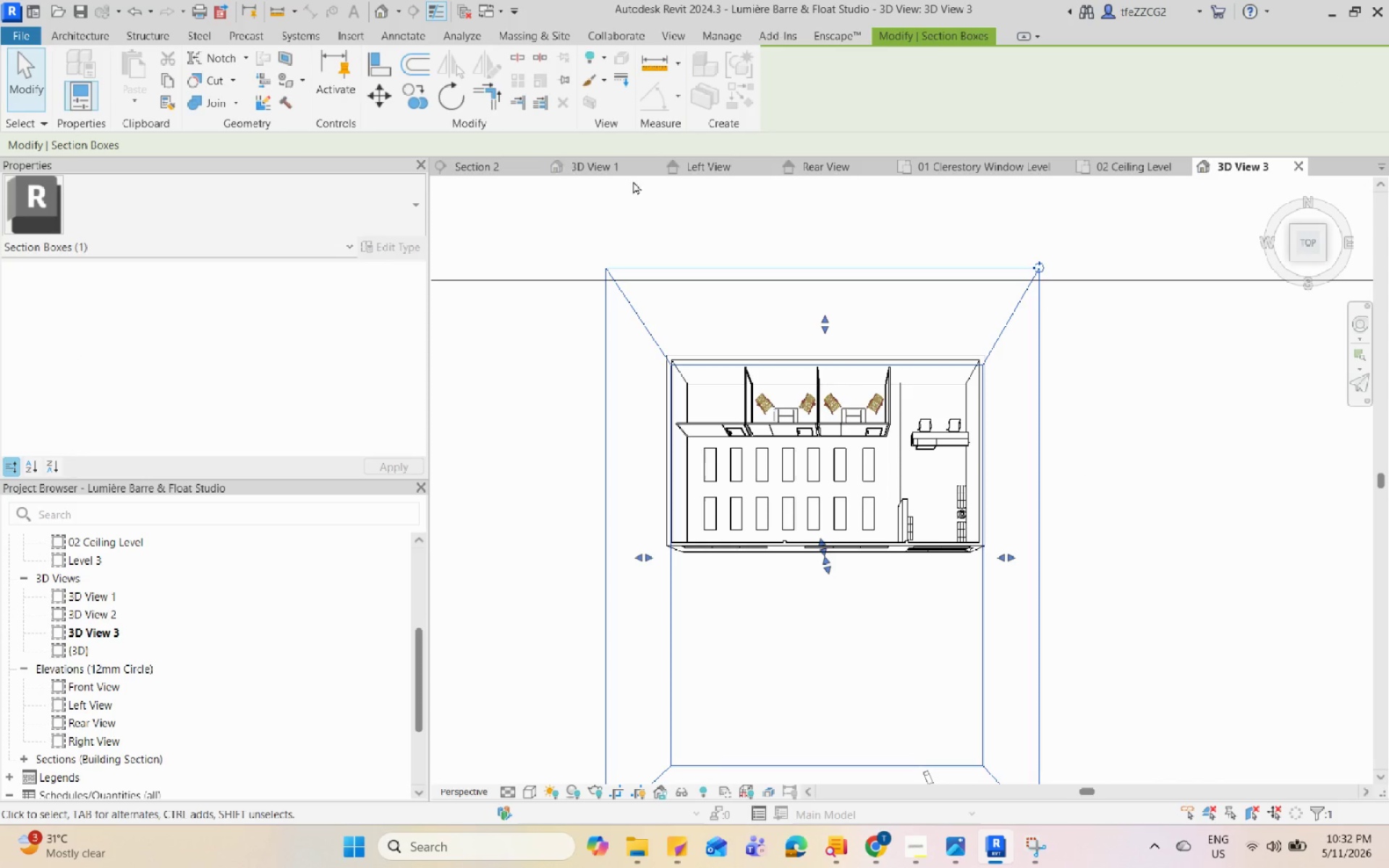 
left_click([617, 171])
 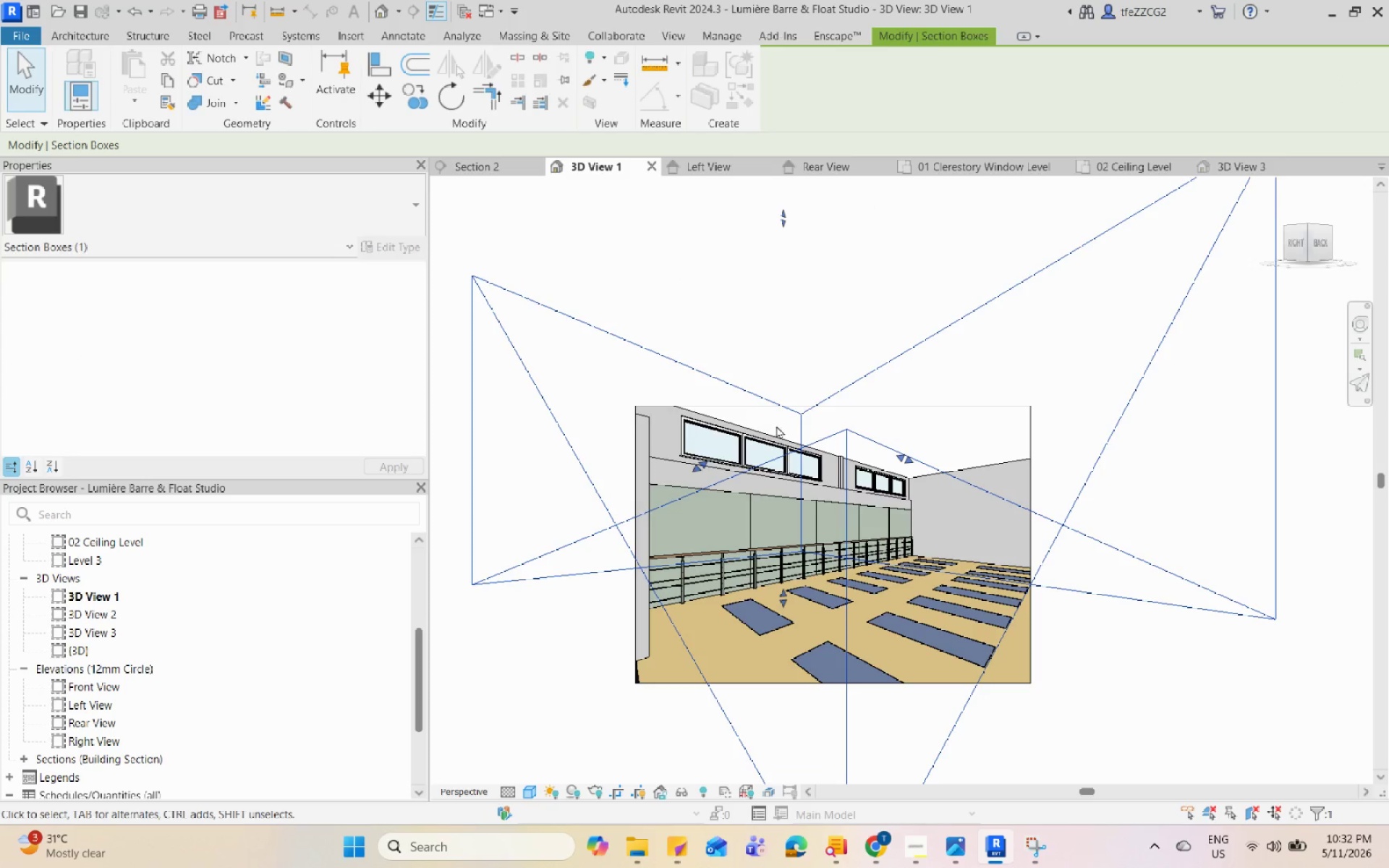 
scroll: coordinate [807, 472], scroll_direction: down, amount: 4.0
 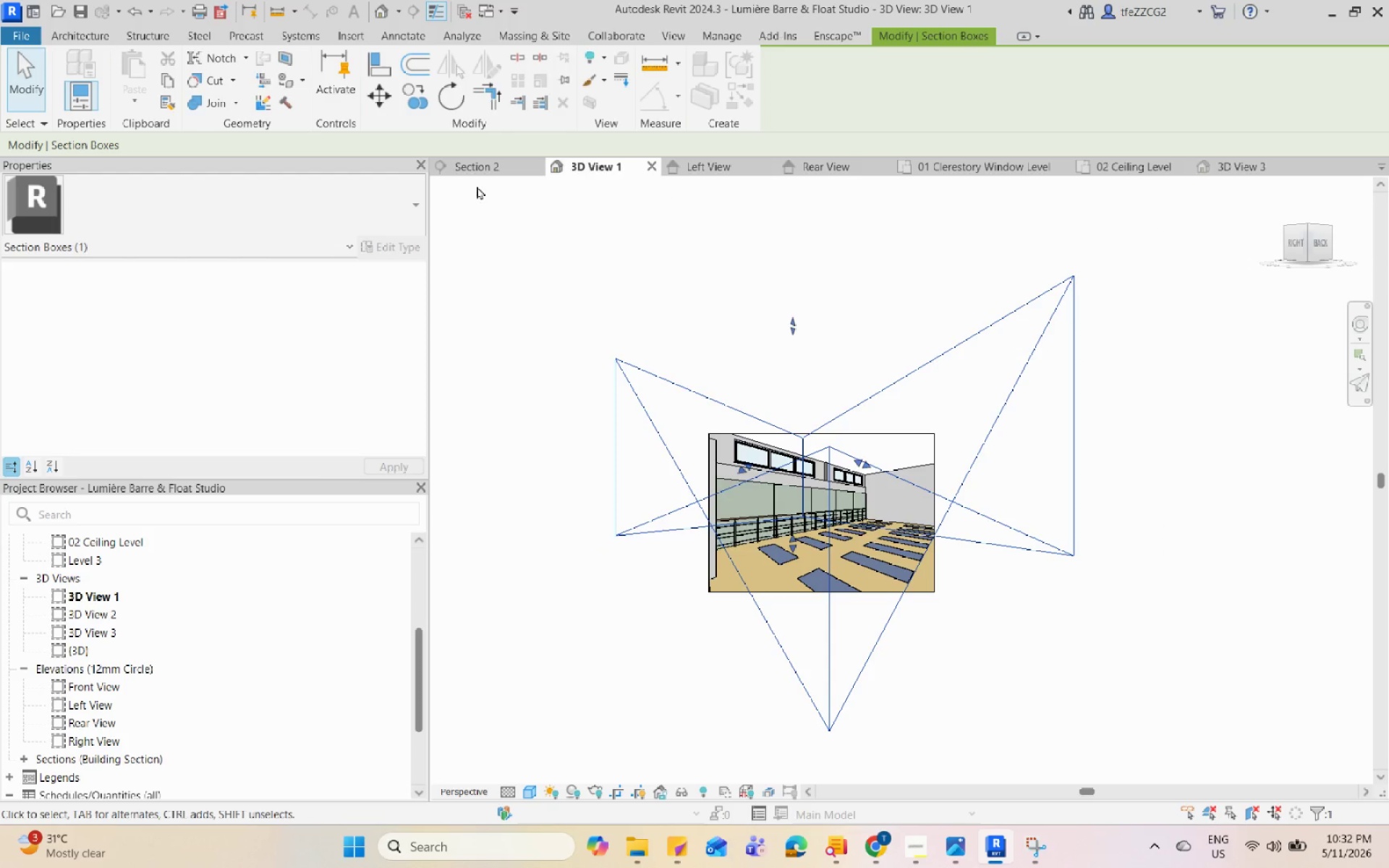 
left_click([471, 166])
 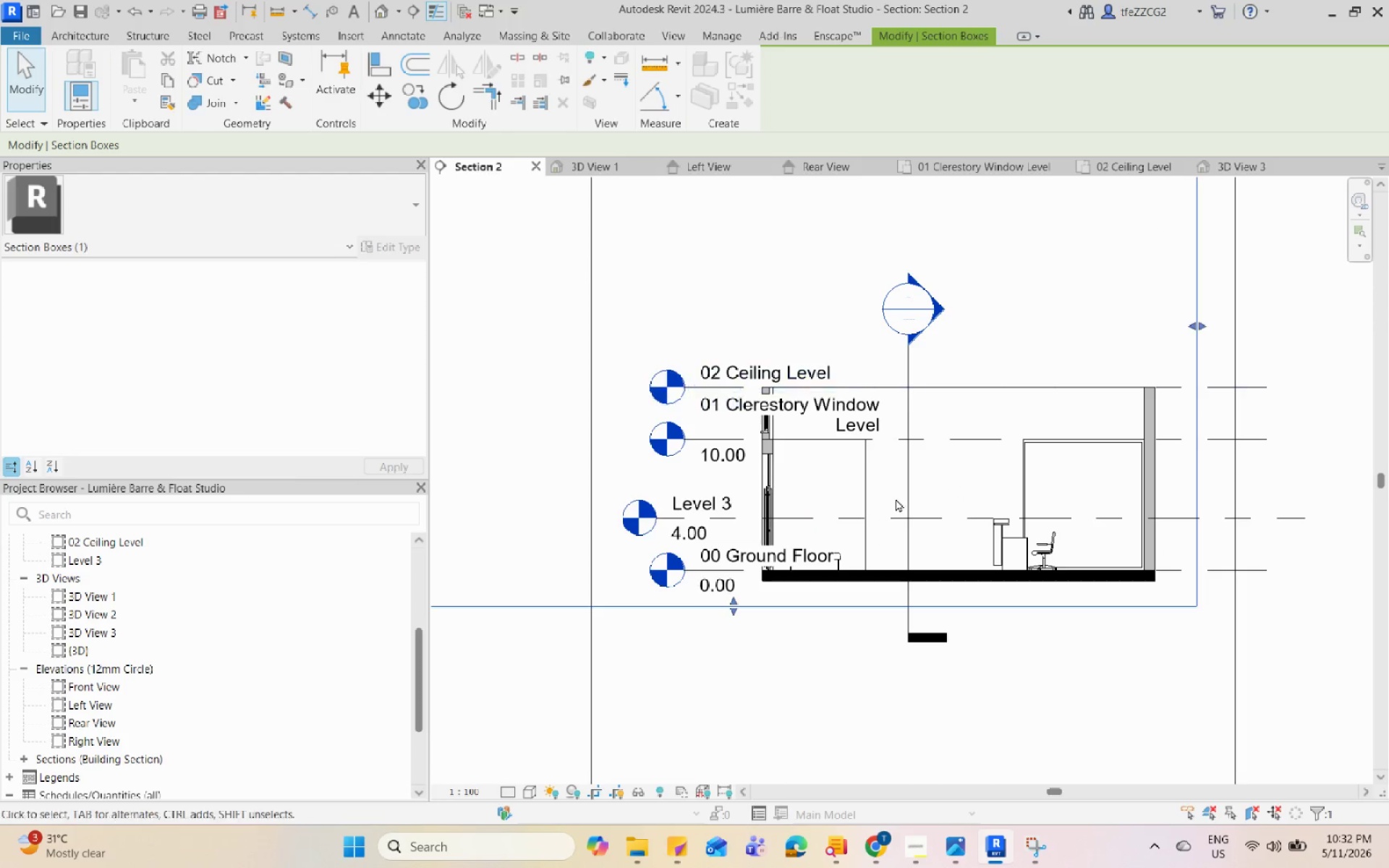 
scroll: coordinate [825, 409], scroll_direction: down, amount: 3.0
 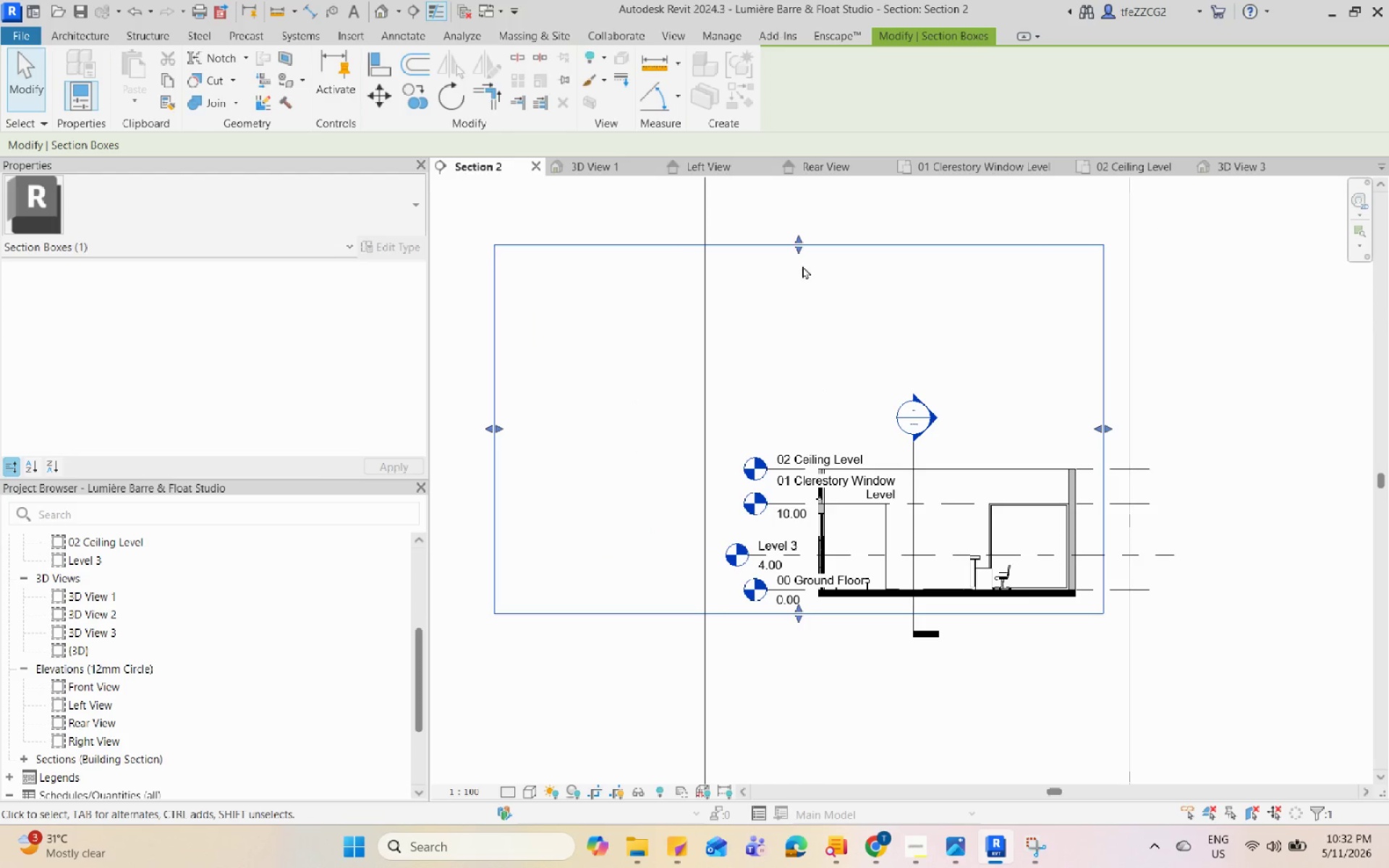 
left_click_drag(start_coordinate=[793, 250], to_coordinate=[807, 555])
 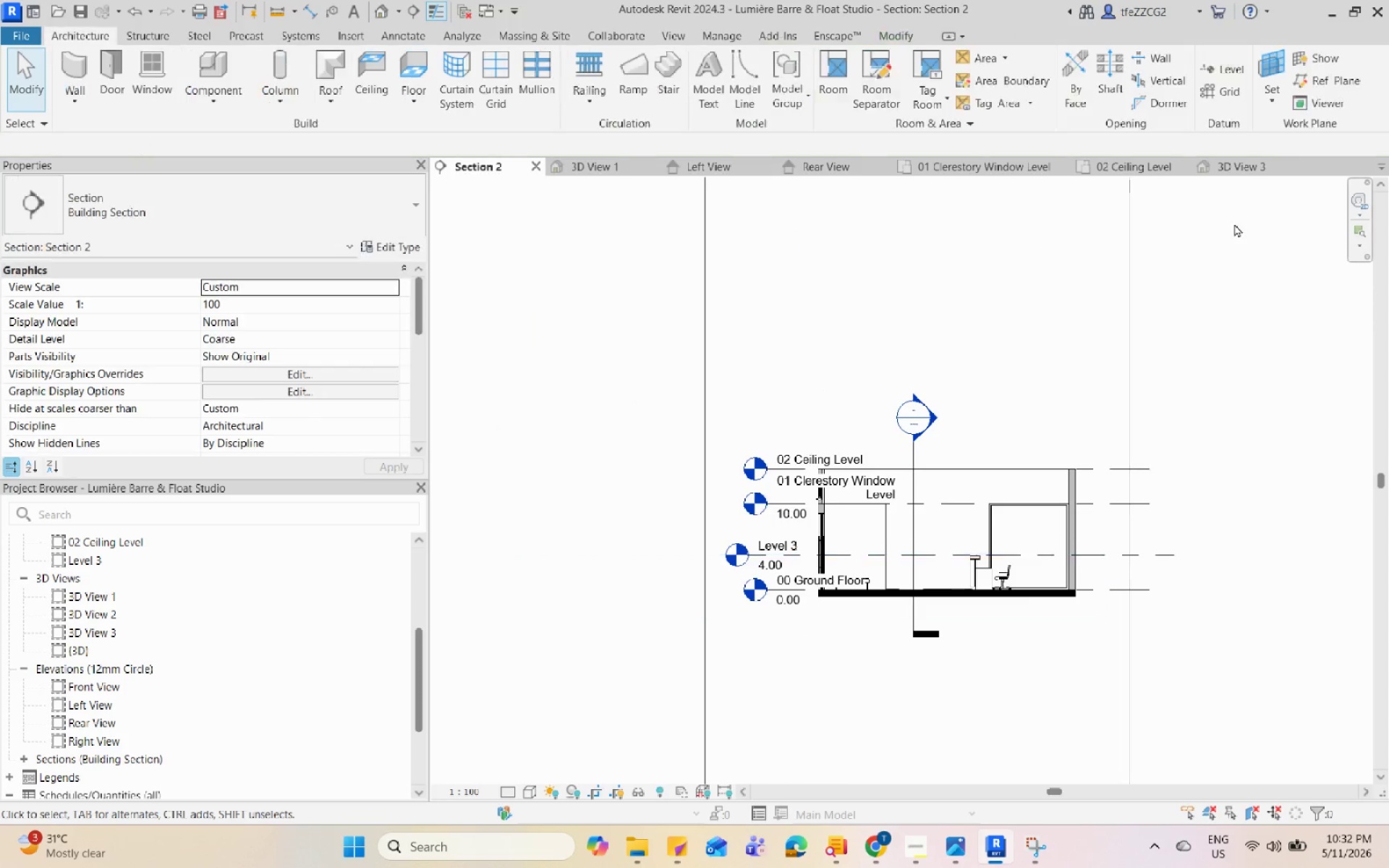 
double_click([1238, 167])
 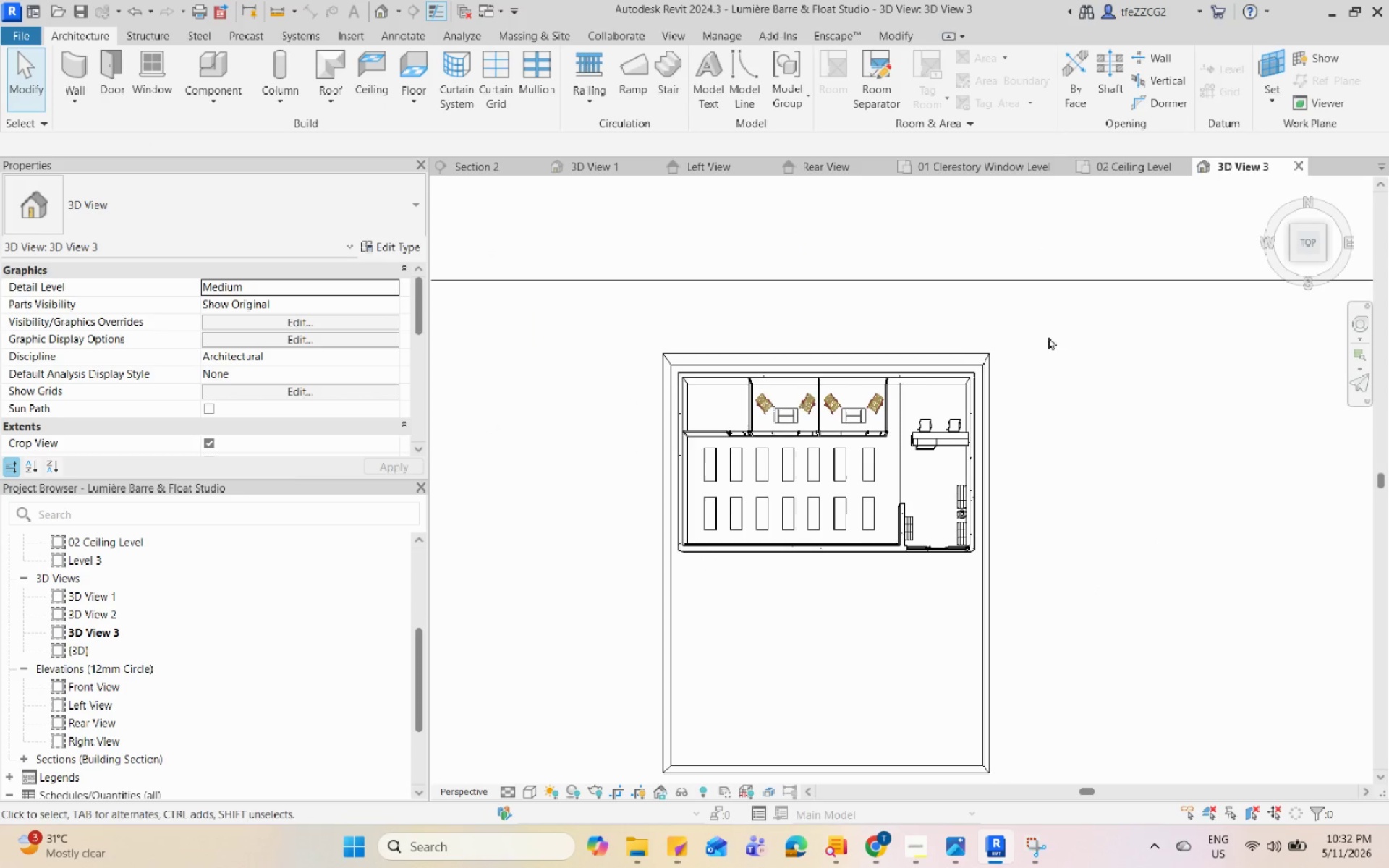 
scroll: coordinate [923, 368], scroll_direction: down, amount: 3.0
 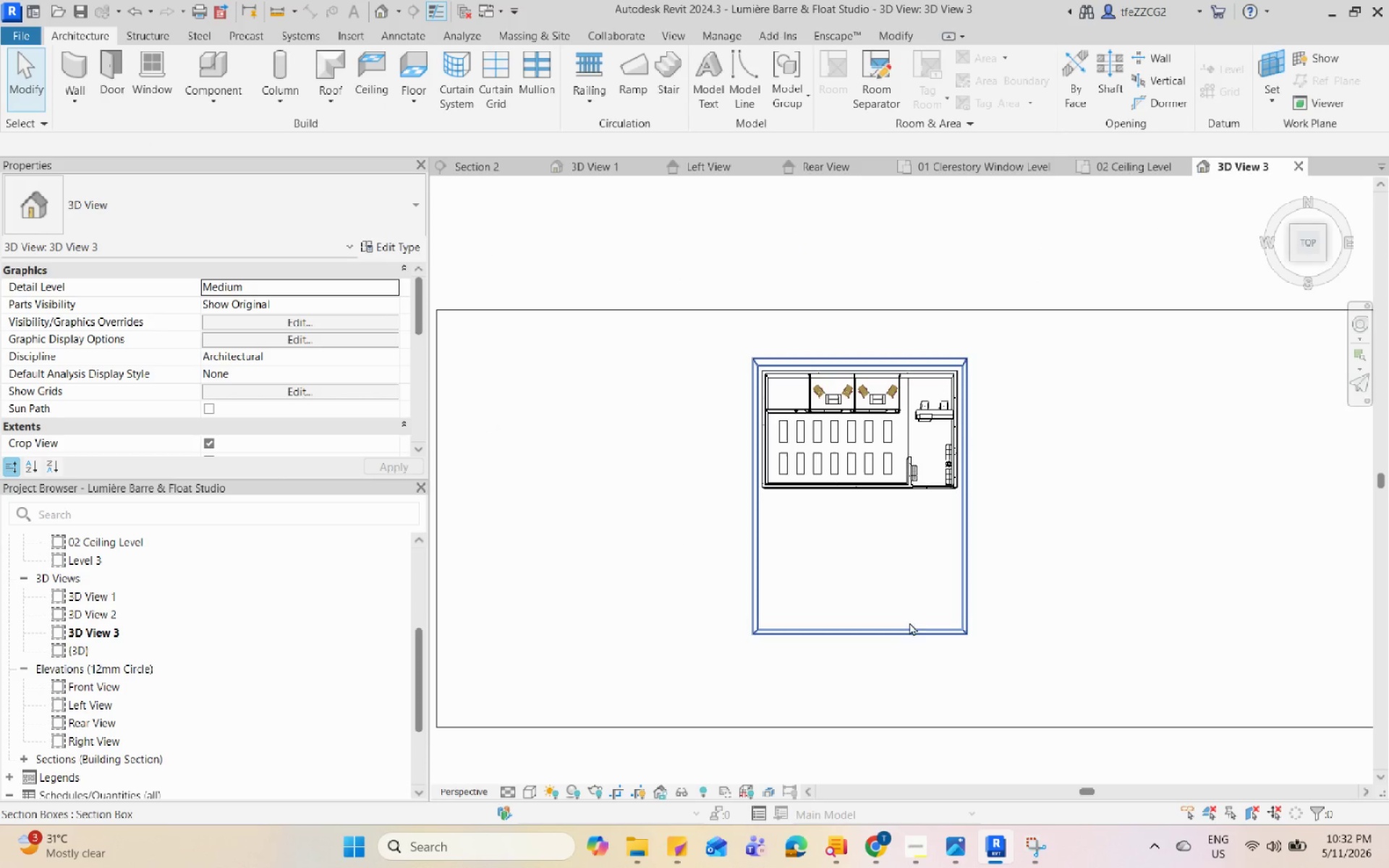 
left_click([909, 630])
 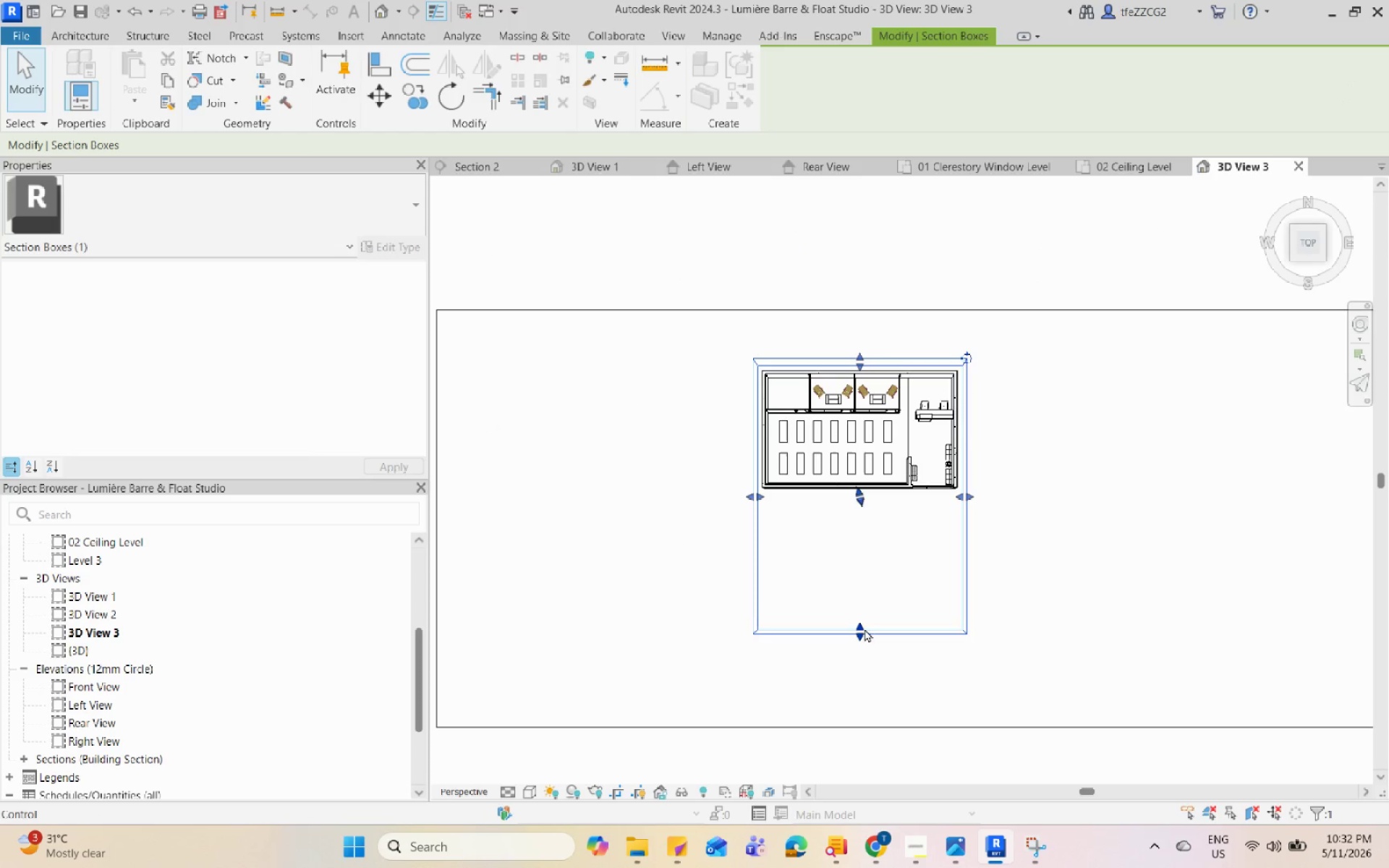 
left_click_drag(start_coordinate=[861, 625], to_coordinate=[888, 509])
 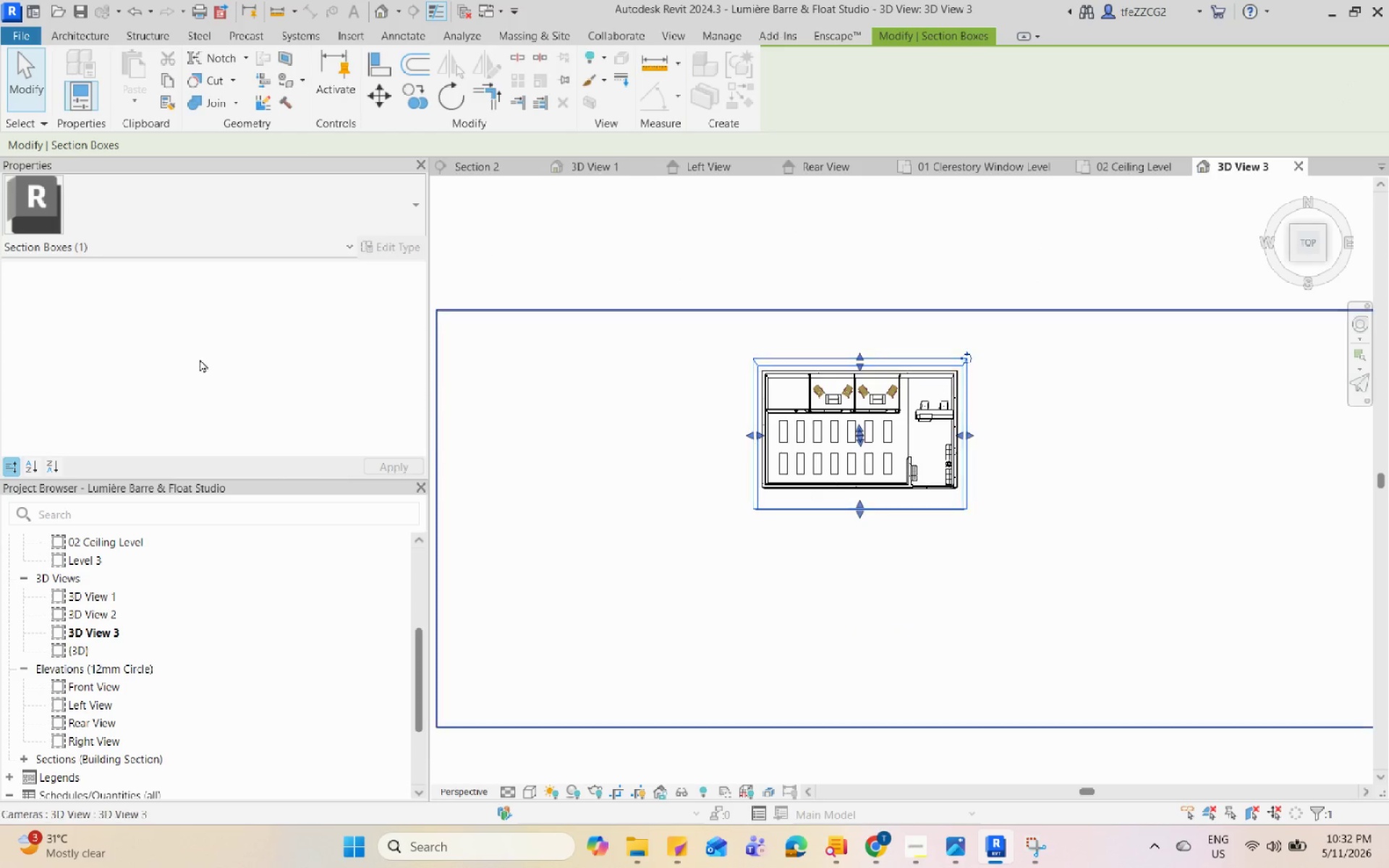 
key(Escape)
 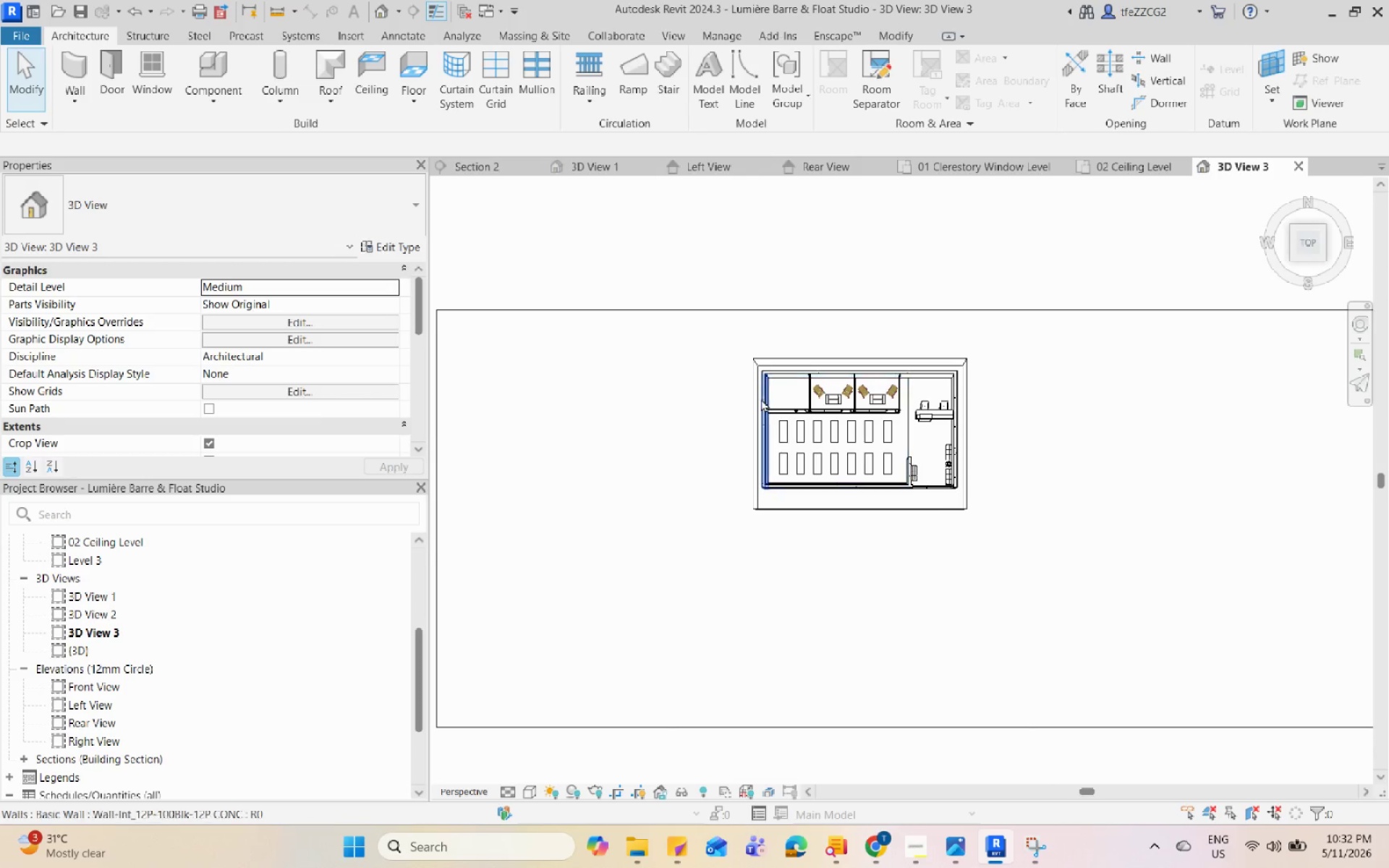 
left_click([755, 399])
 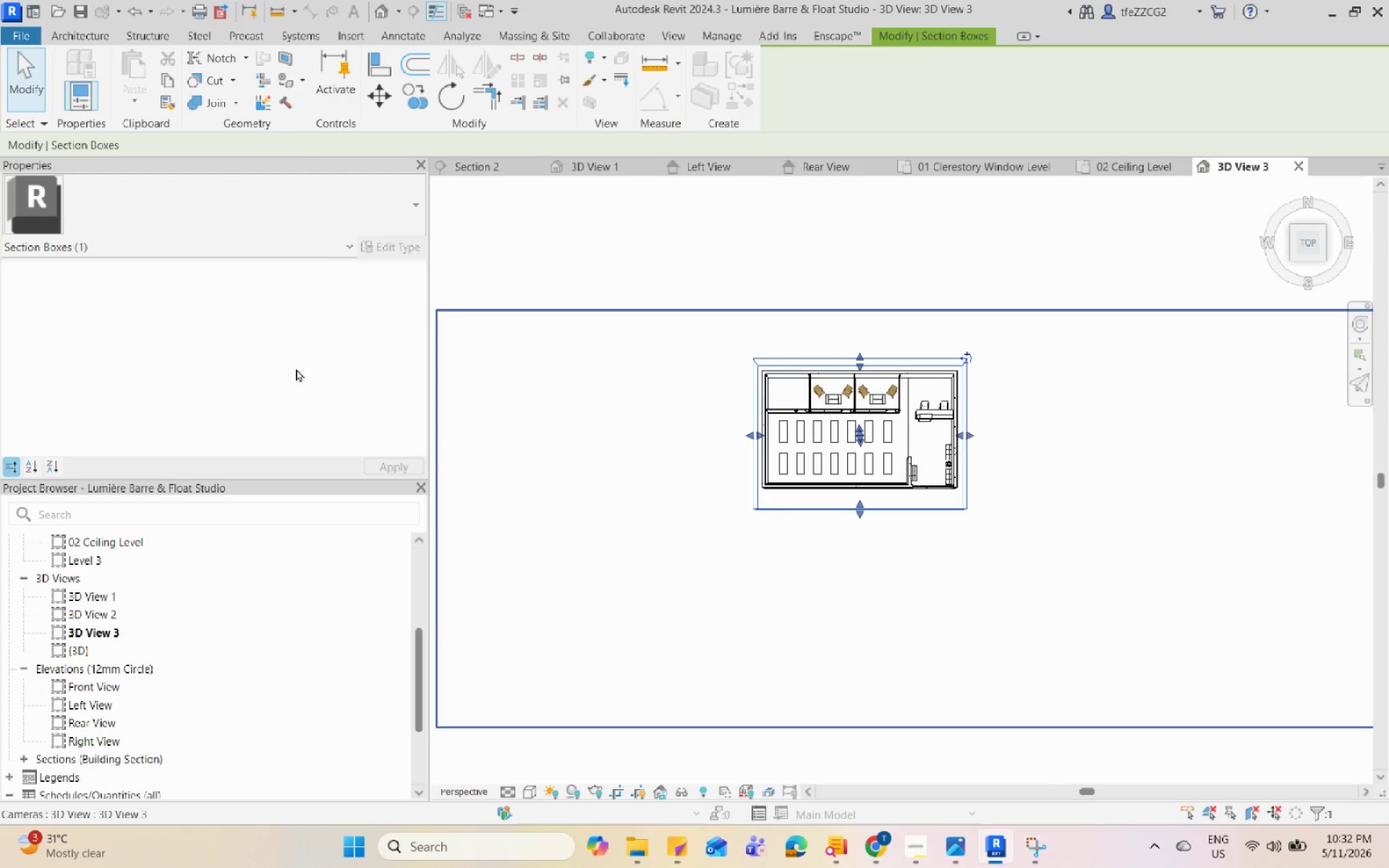 
key(Escape)
 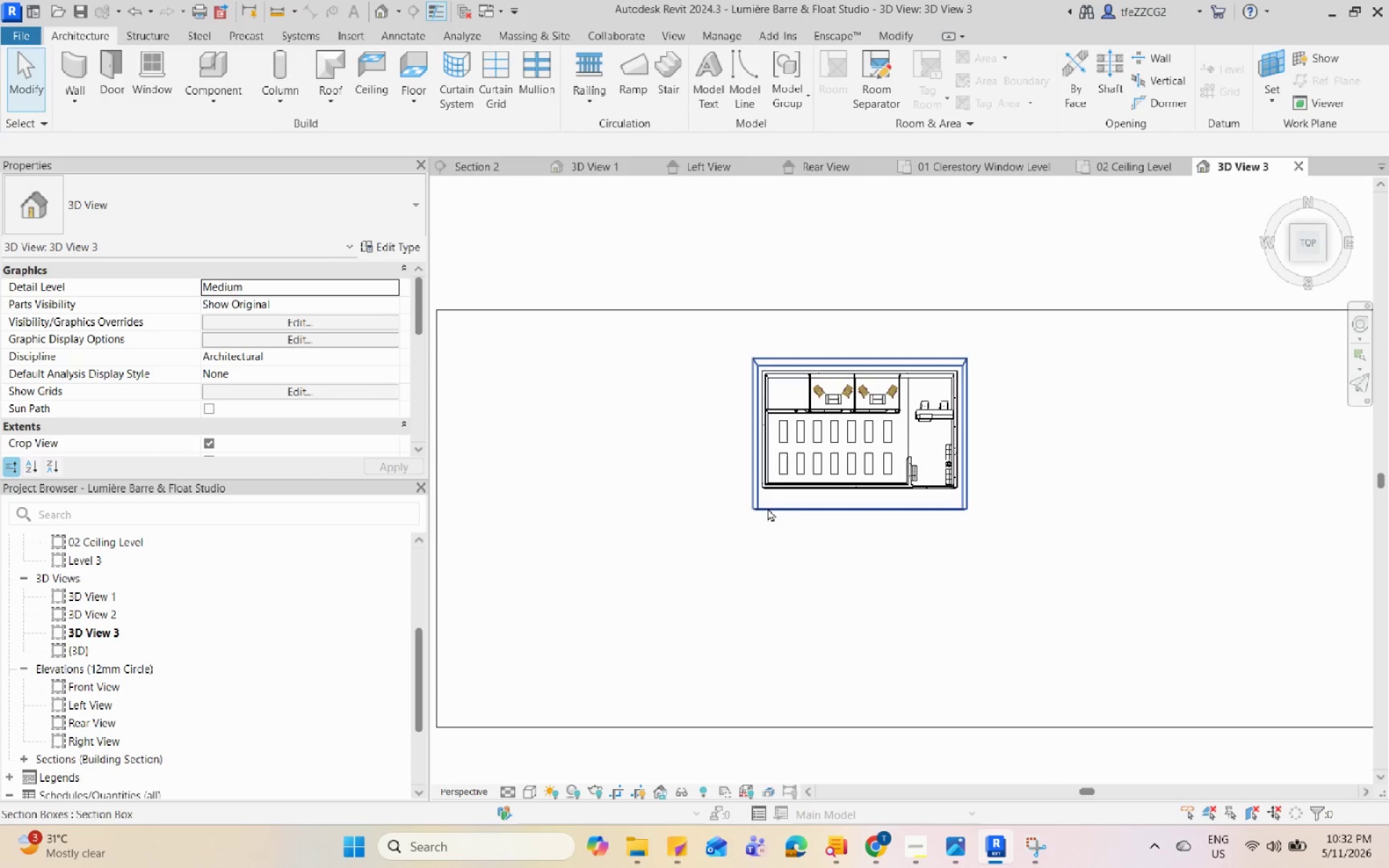 
scroll: coordinate [223, 390], scroll_direction: down, amount: 3.0
 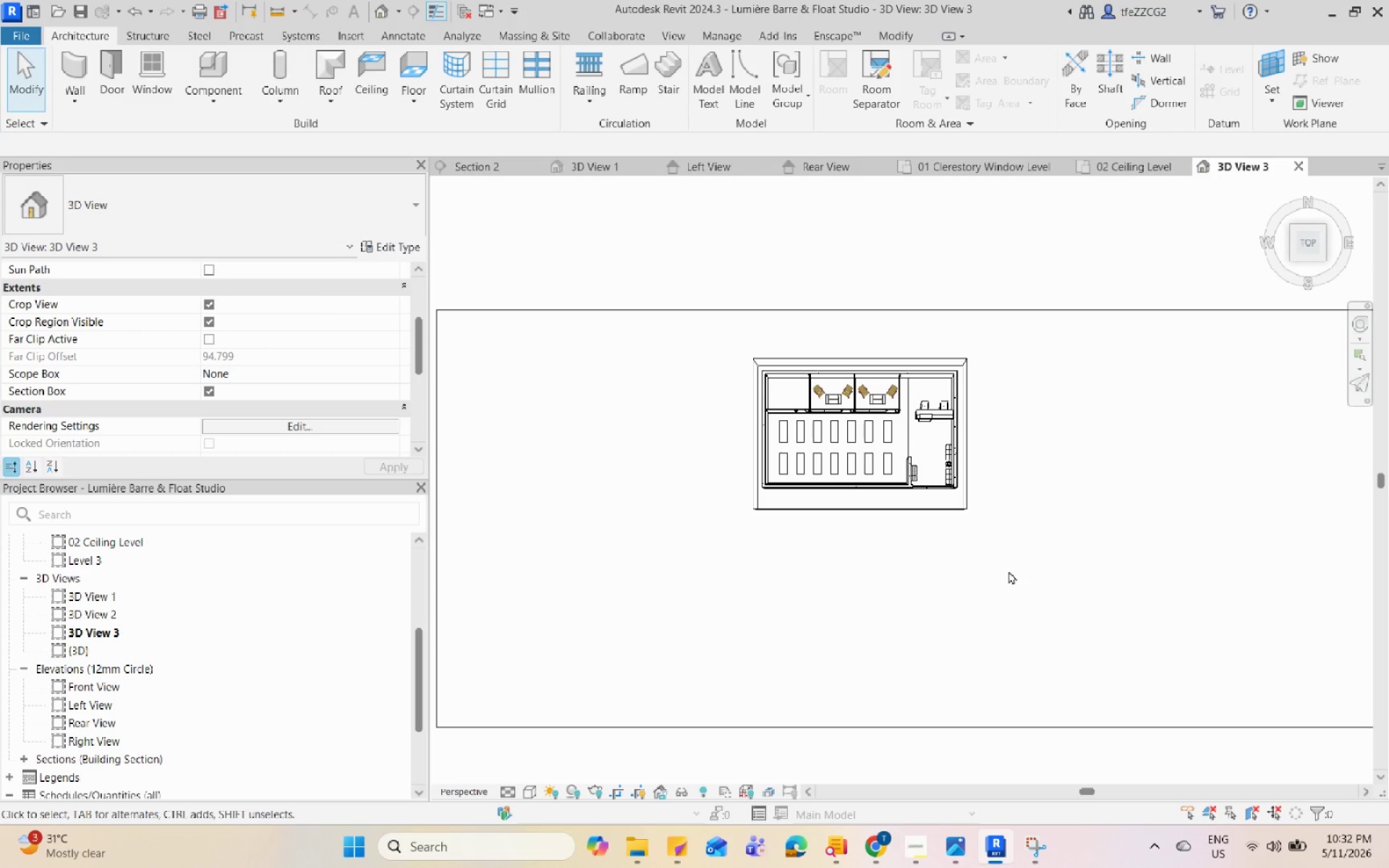 
left_click([1012, 839])
 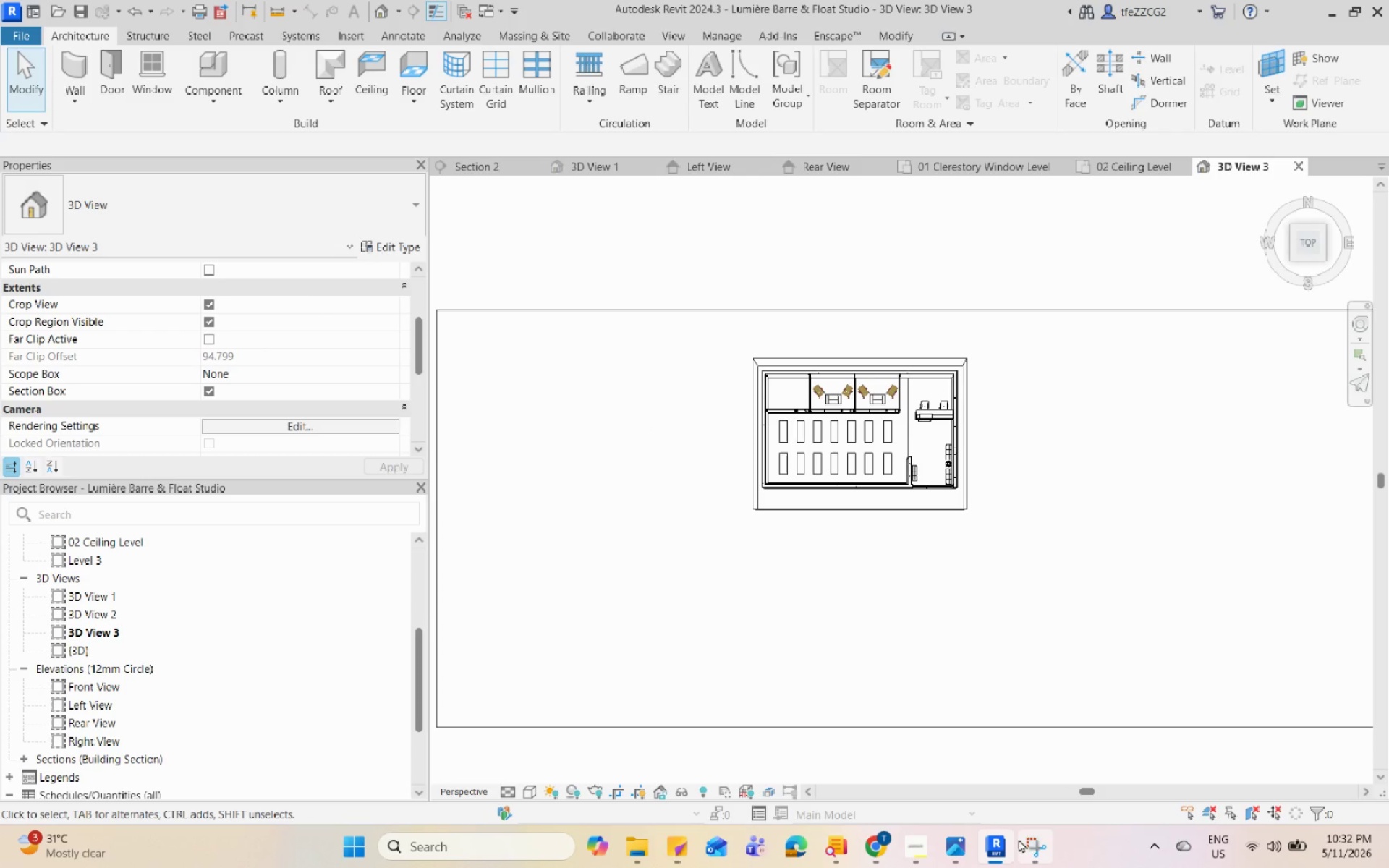 
left_click([1006, 834])
 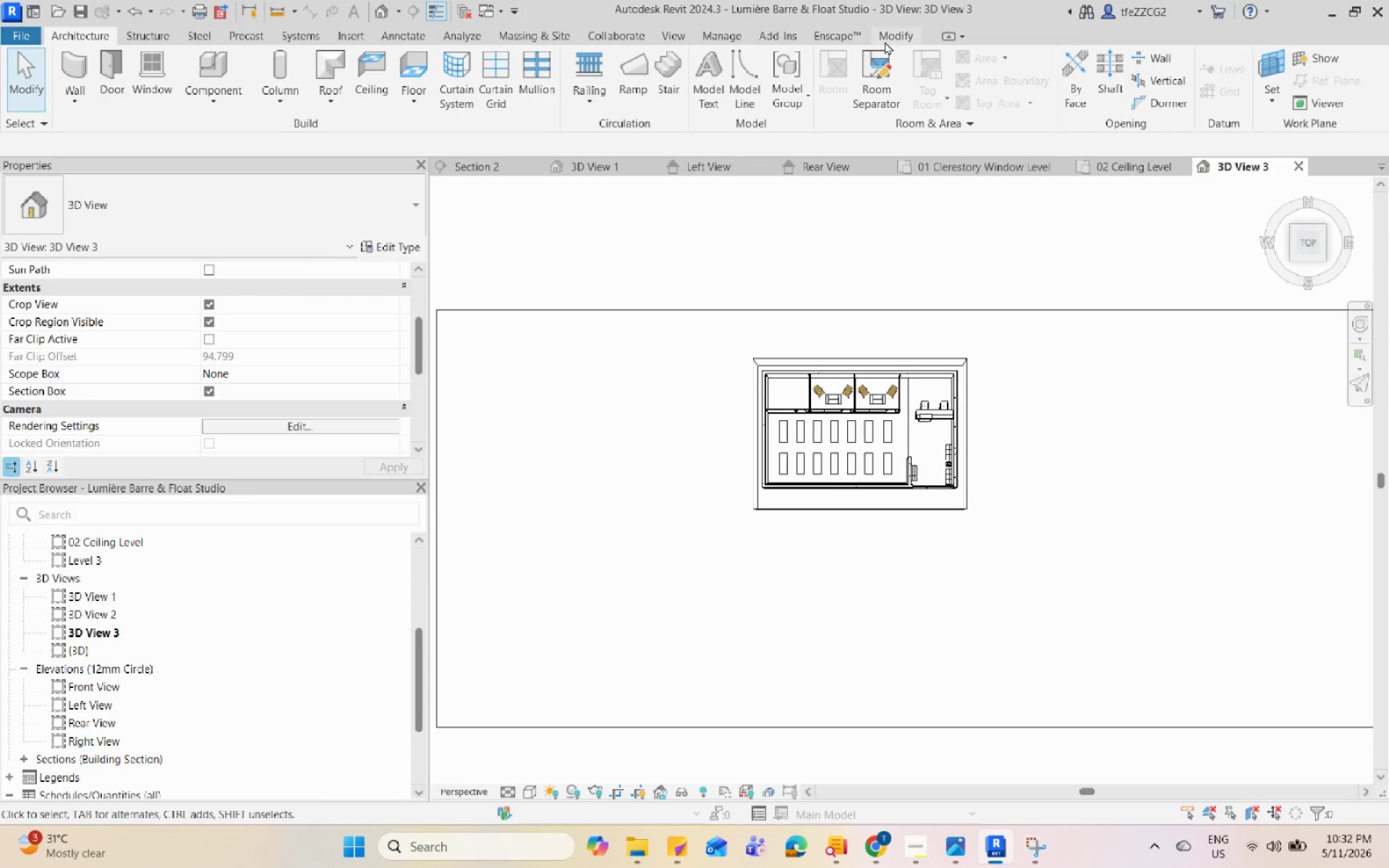 
left_click([854, 38])
 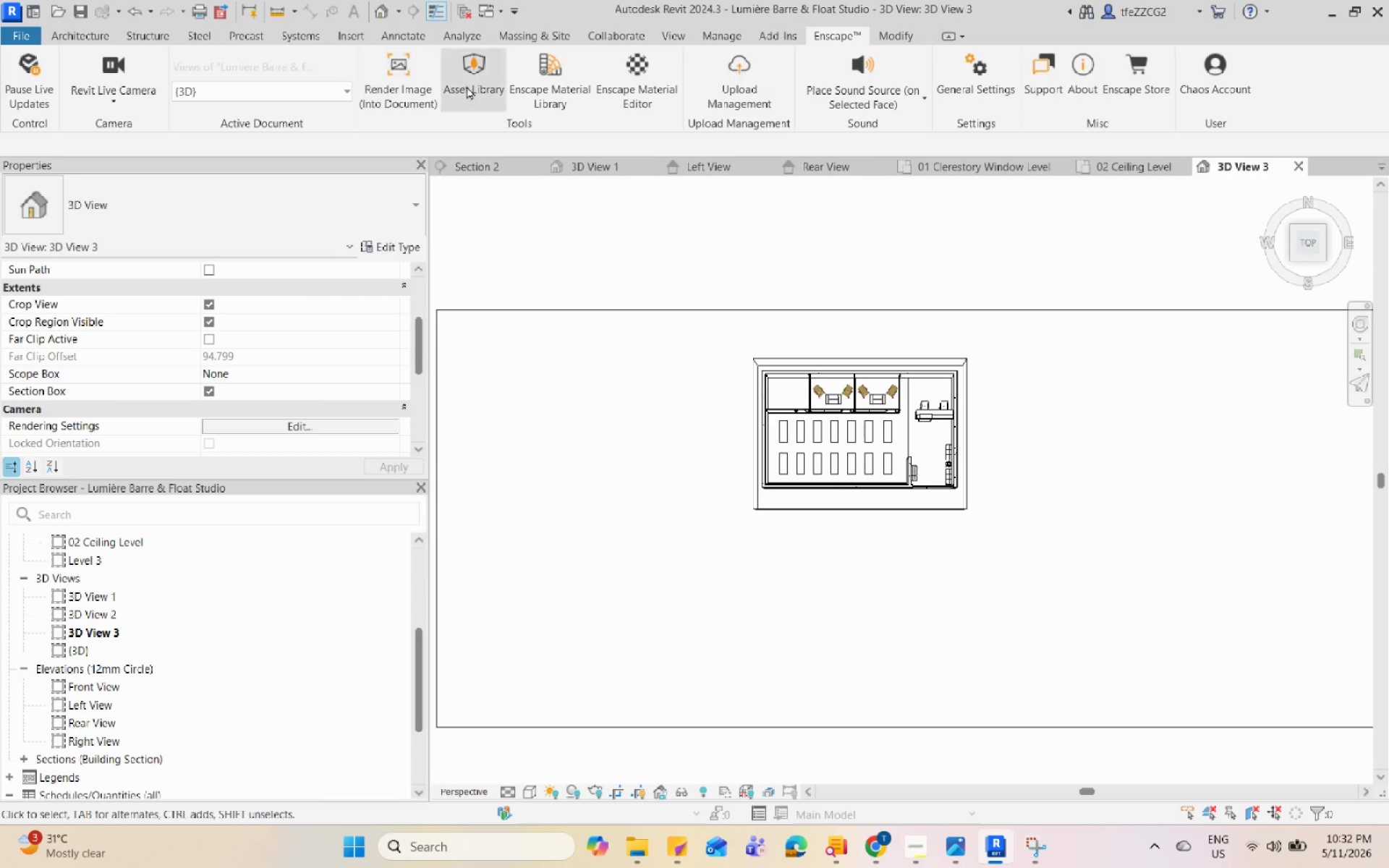 
left_click([470, 86])
 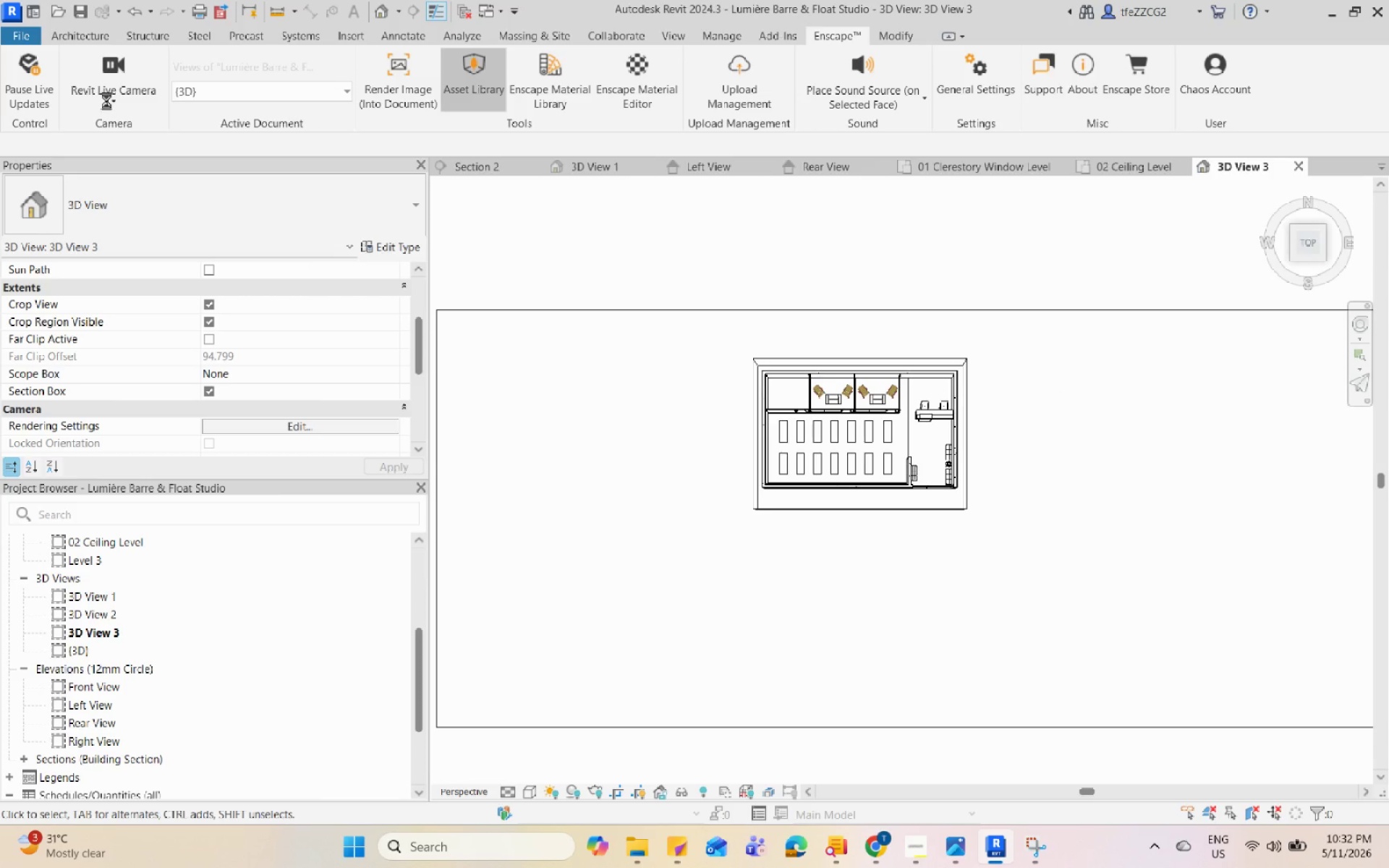 
left_click([915, 846])